 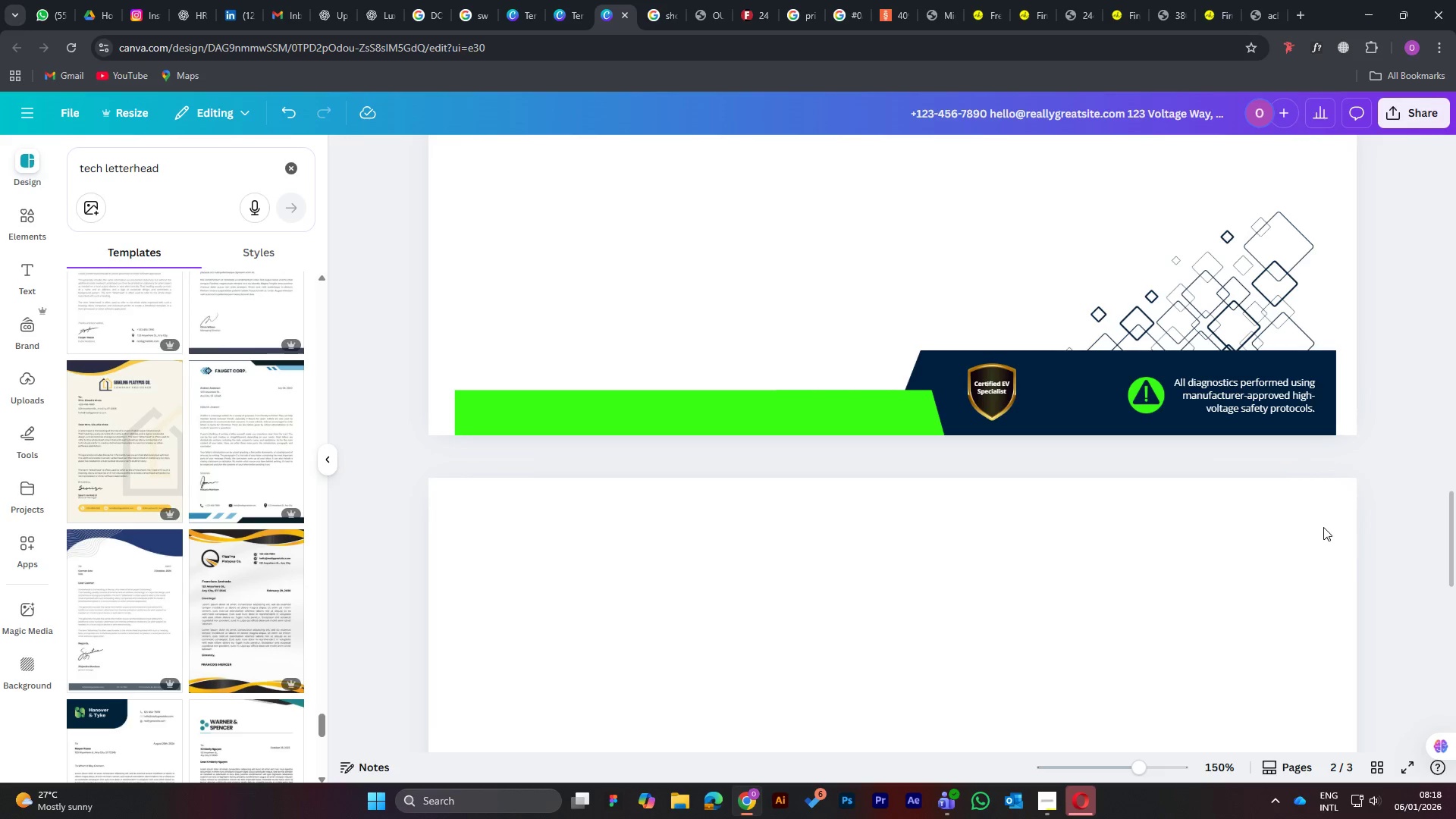 
left_click([1323, 527])
 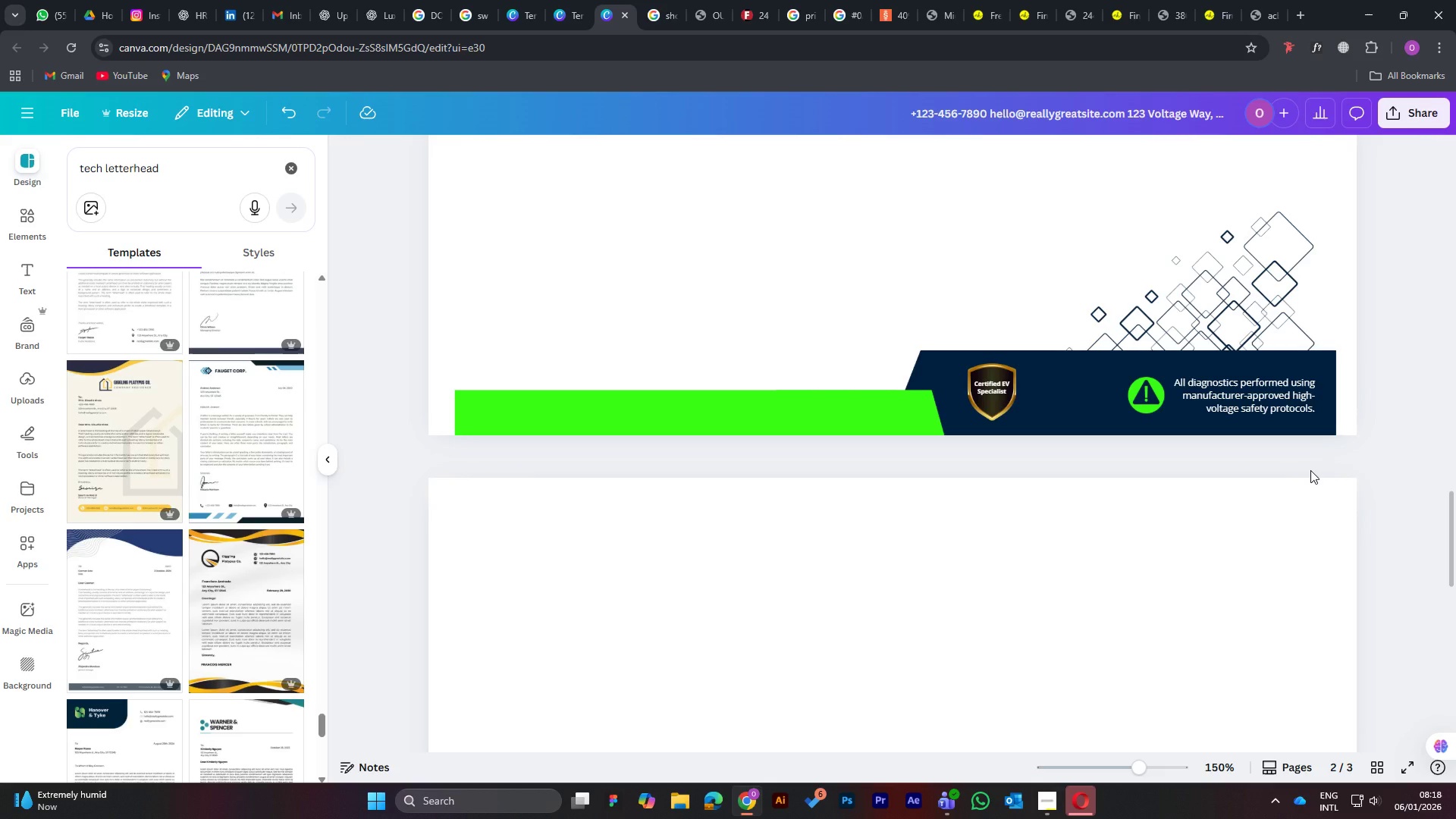 
left_click([1310, 470])
 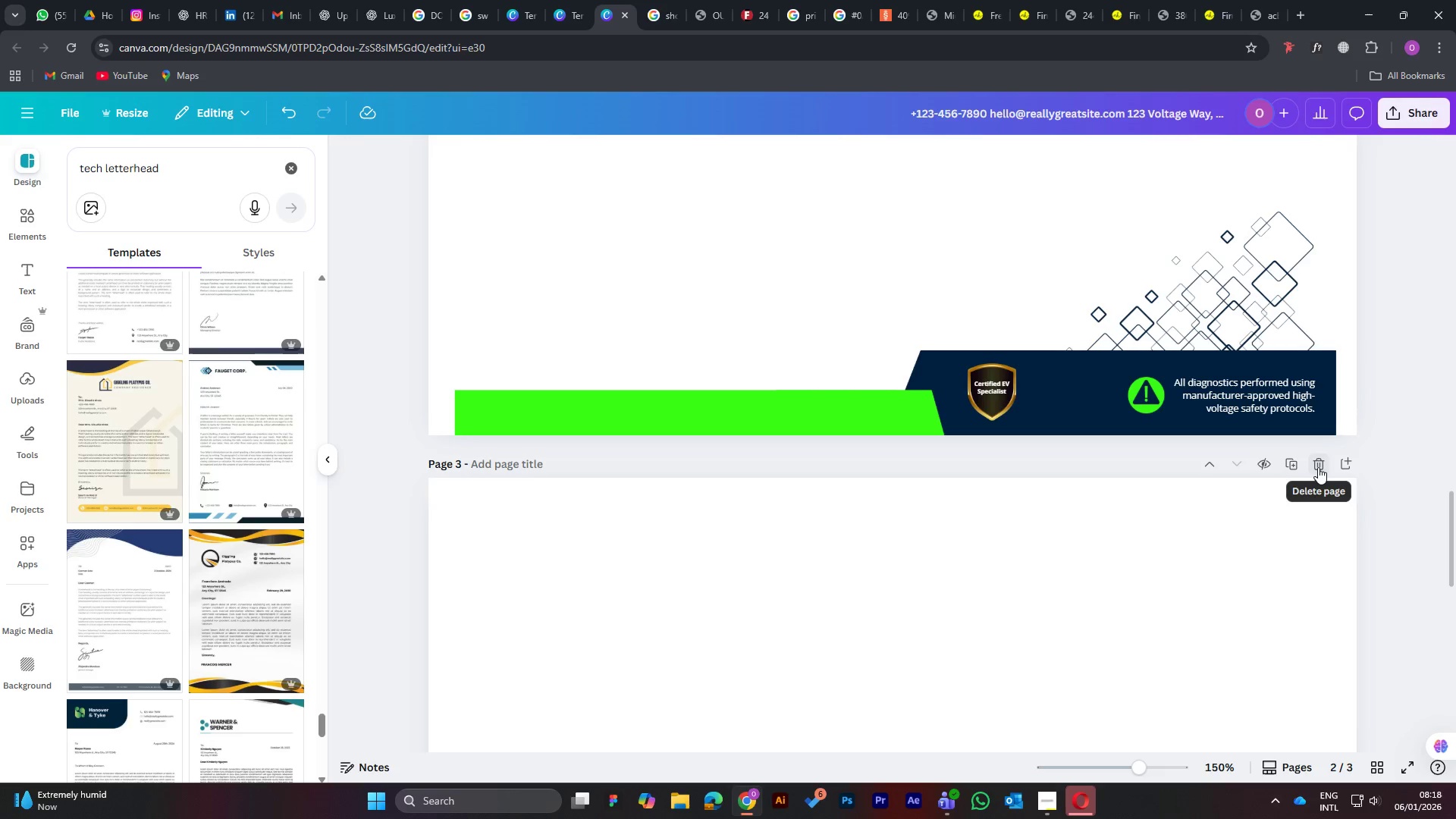 
left_click([1318, 467])
 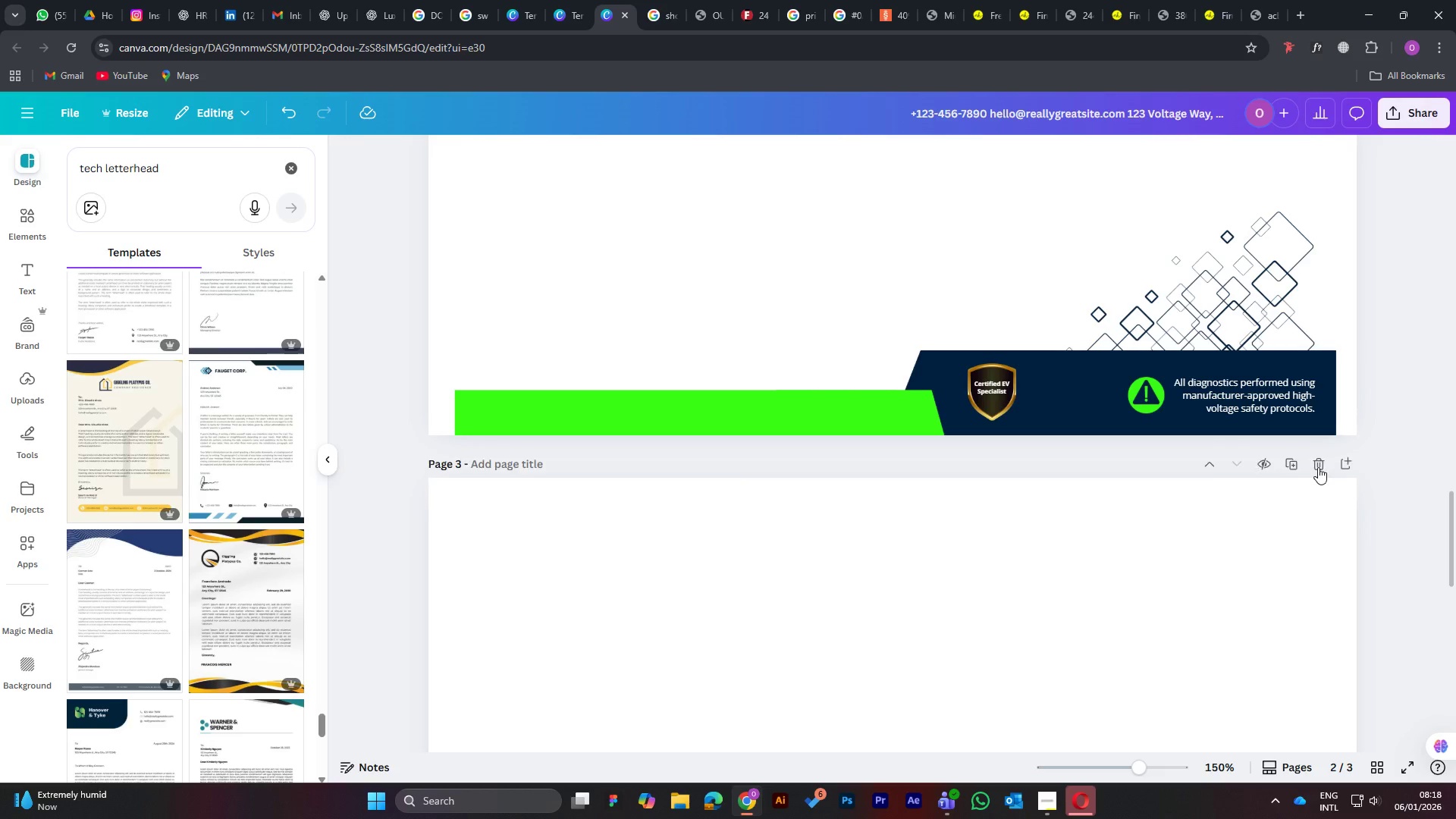 
left_click([1318, 467])
 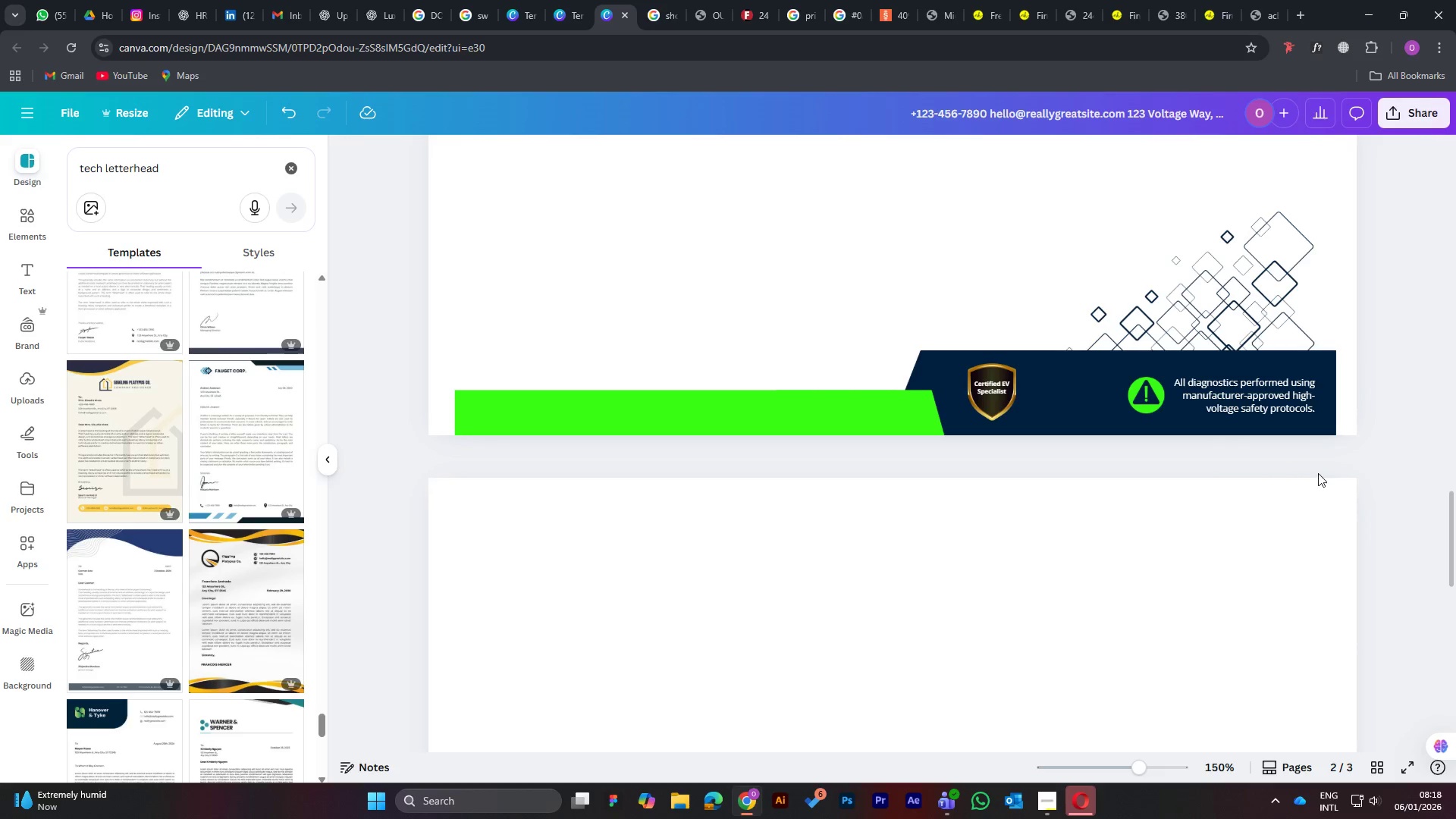 
left_click([1318, 475])
 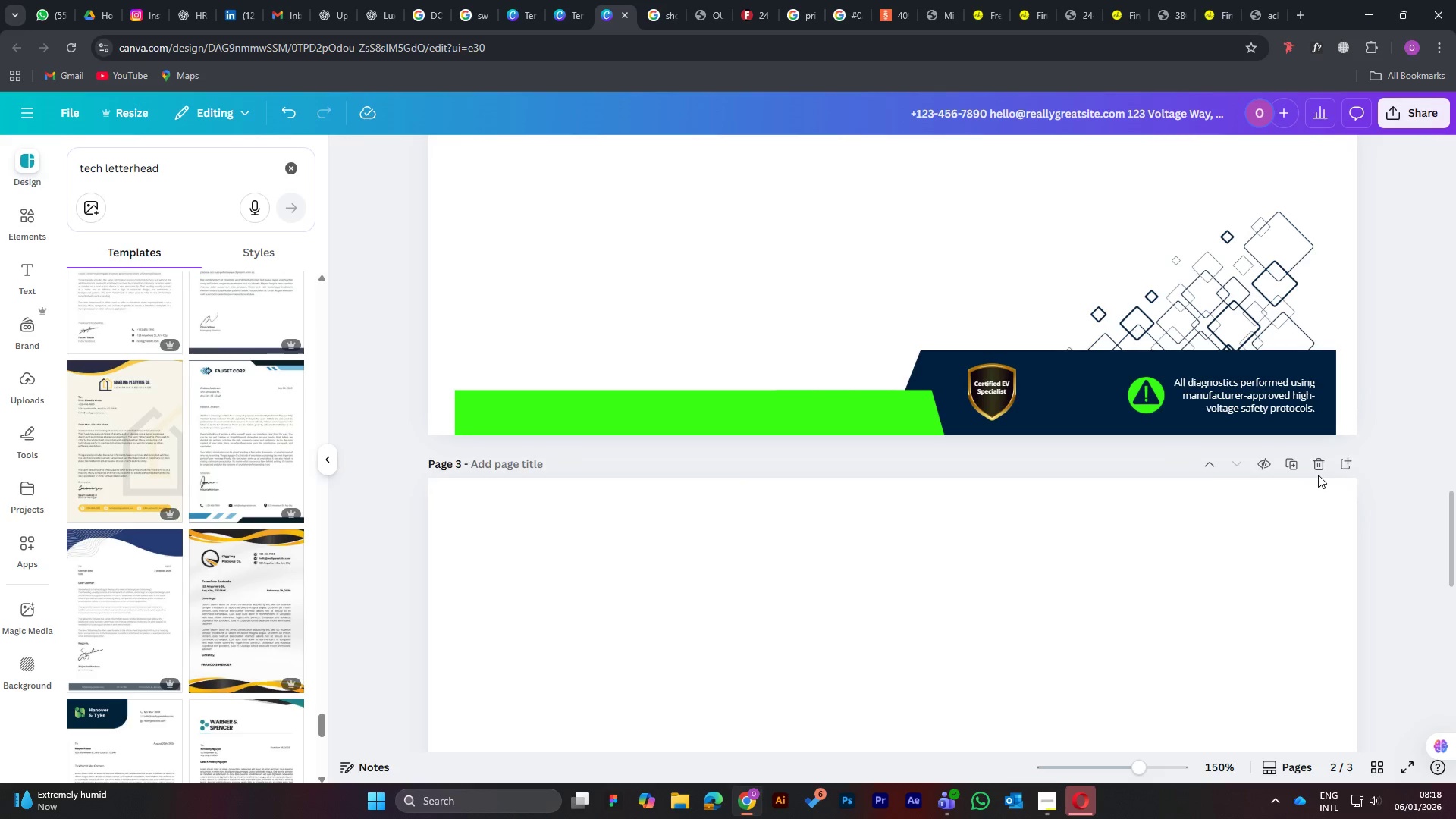 
left_click_drag(start_coordinate=[1318, 475], to_coordinate=[1316, 469])
 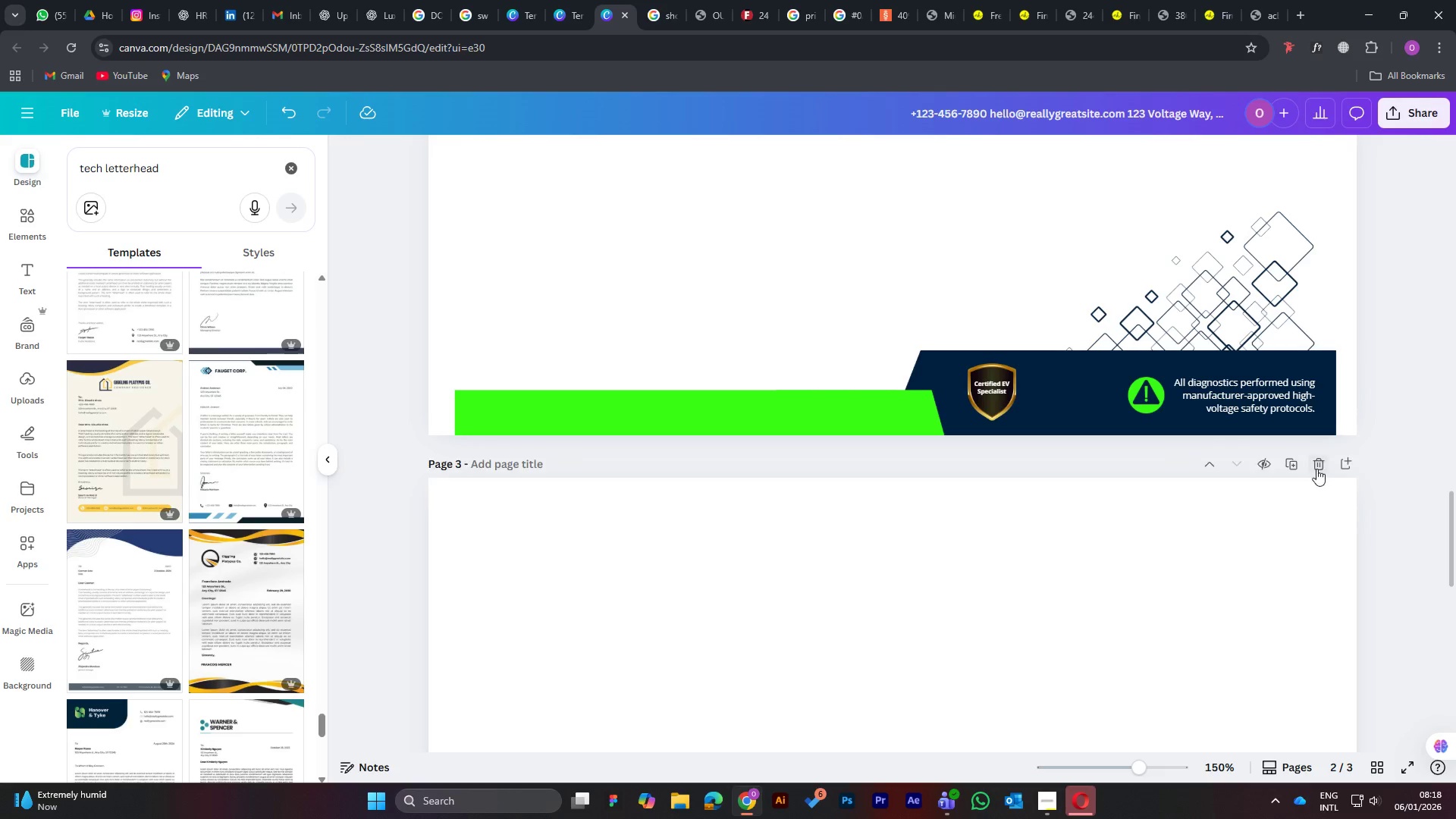 
left_click([1316, 469])
 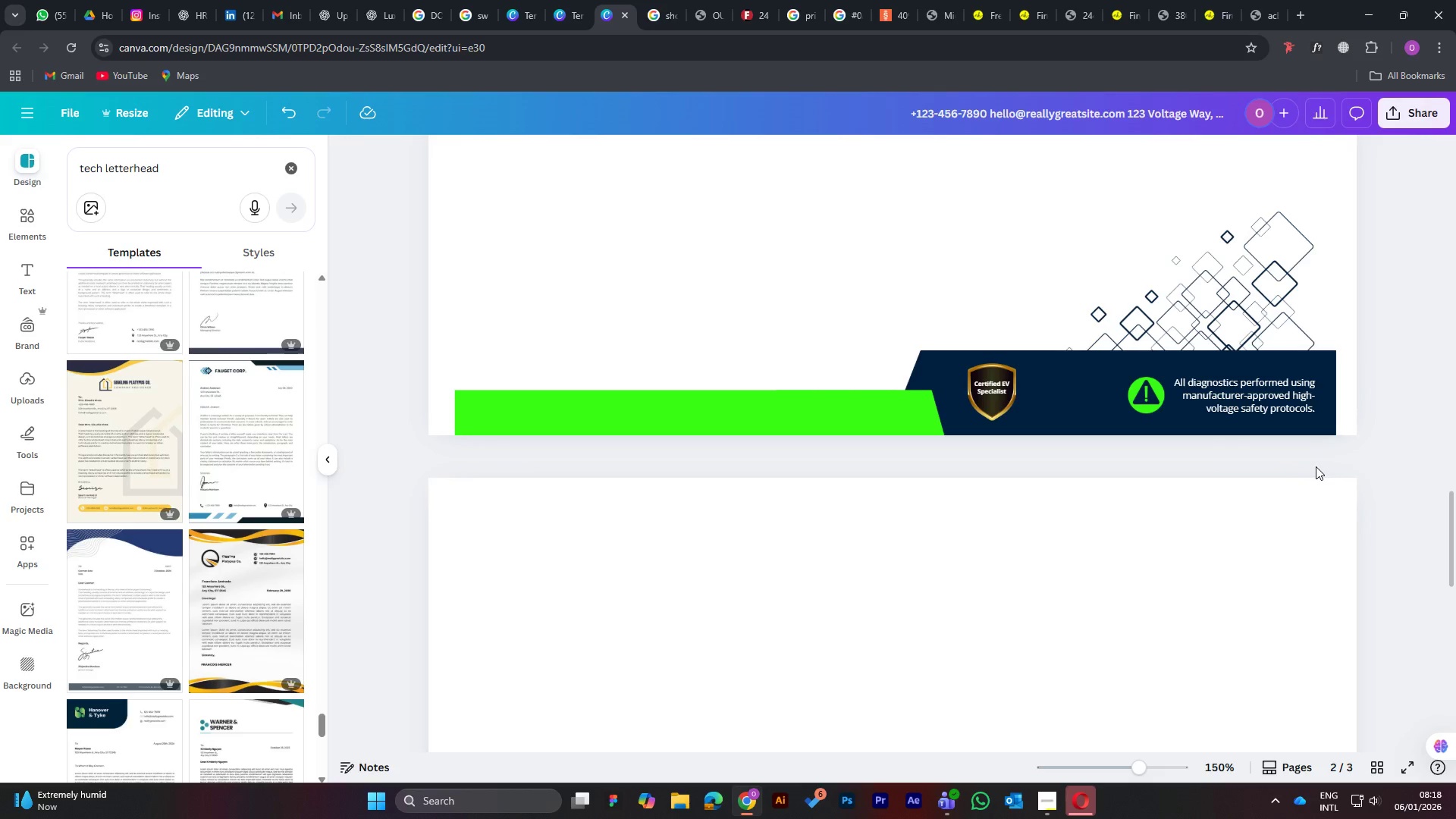 
double_click([1316, 466])
 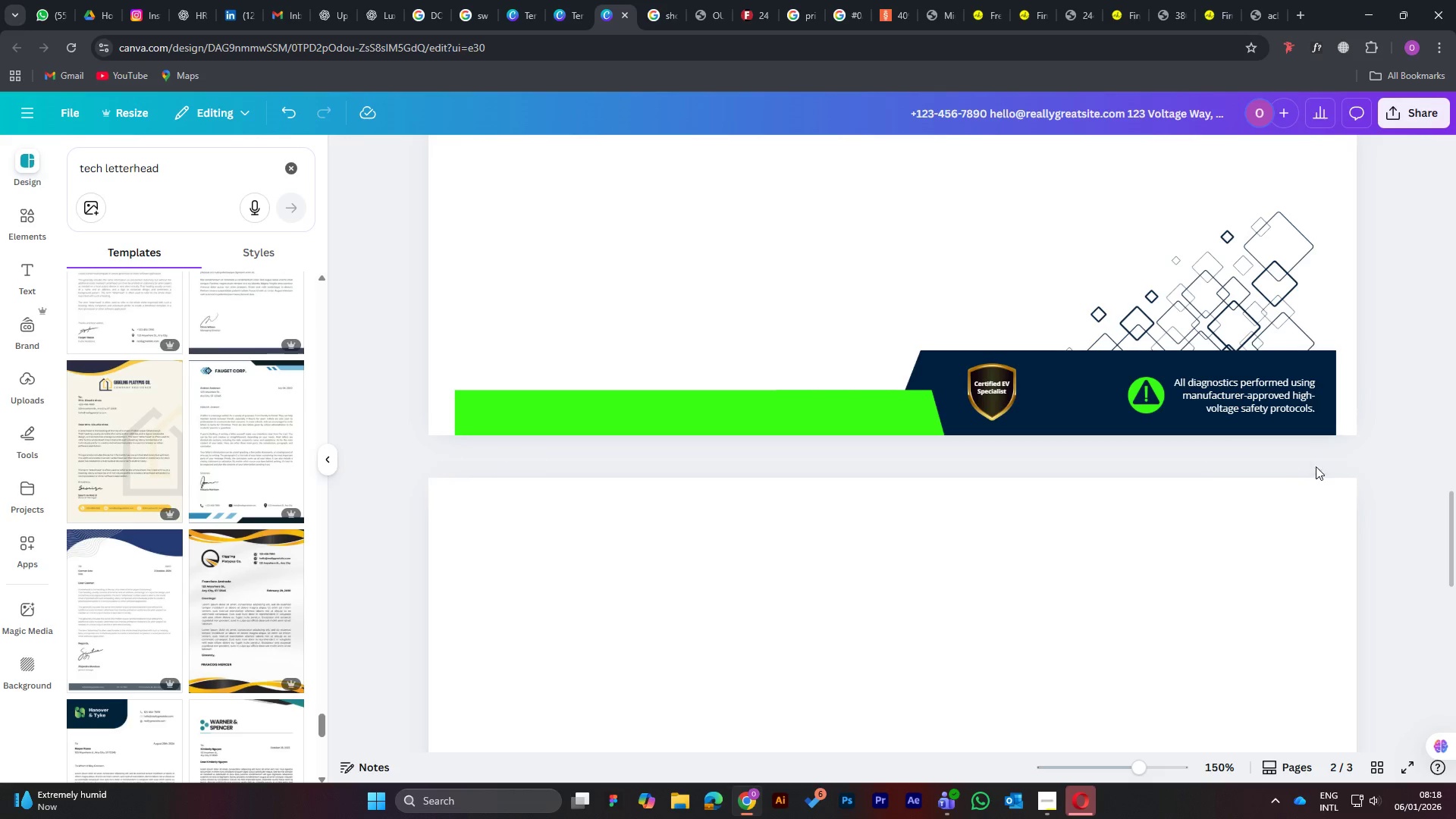 
triple_click([1316, 466])
 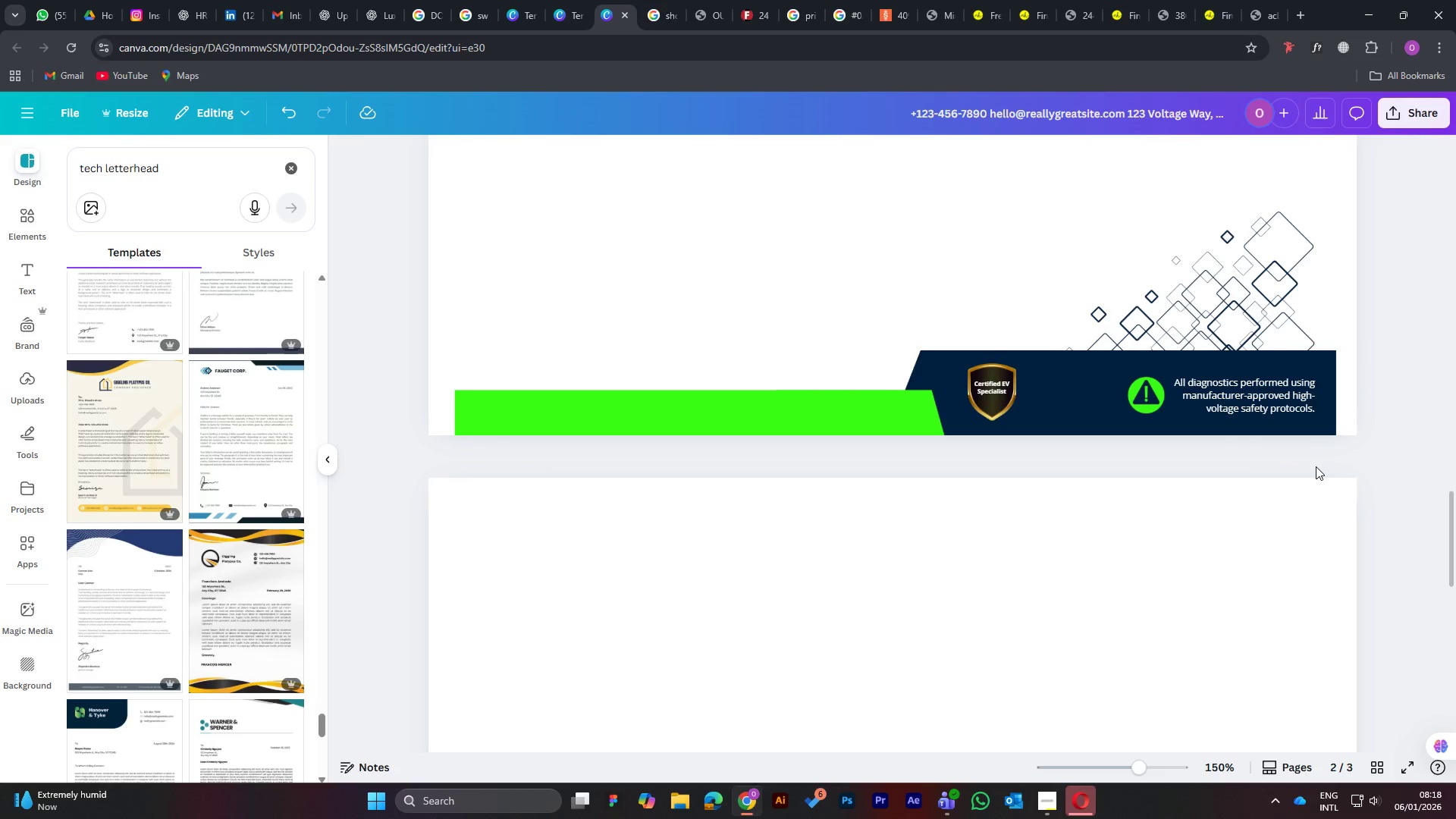 
triple_click([1316, 466])
 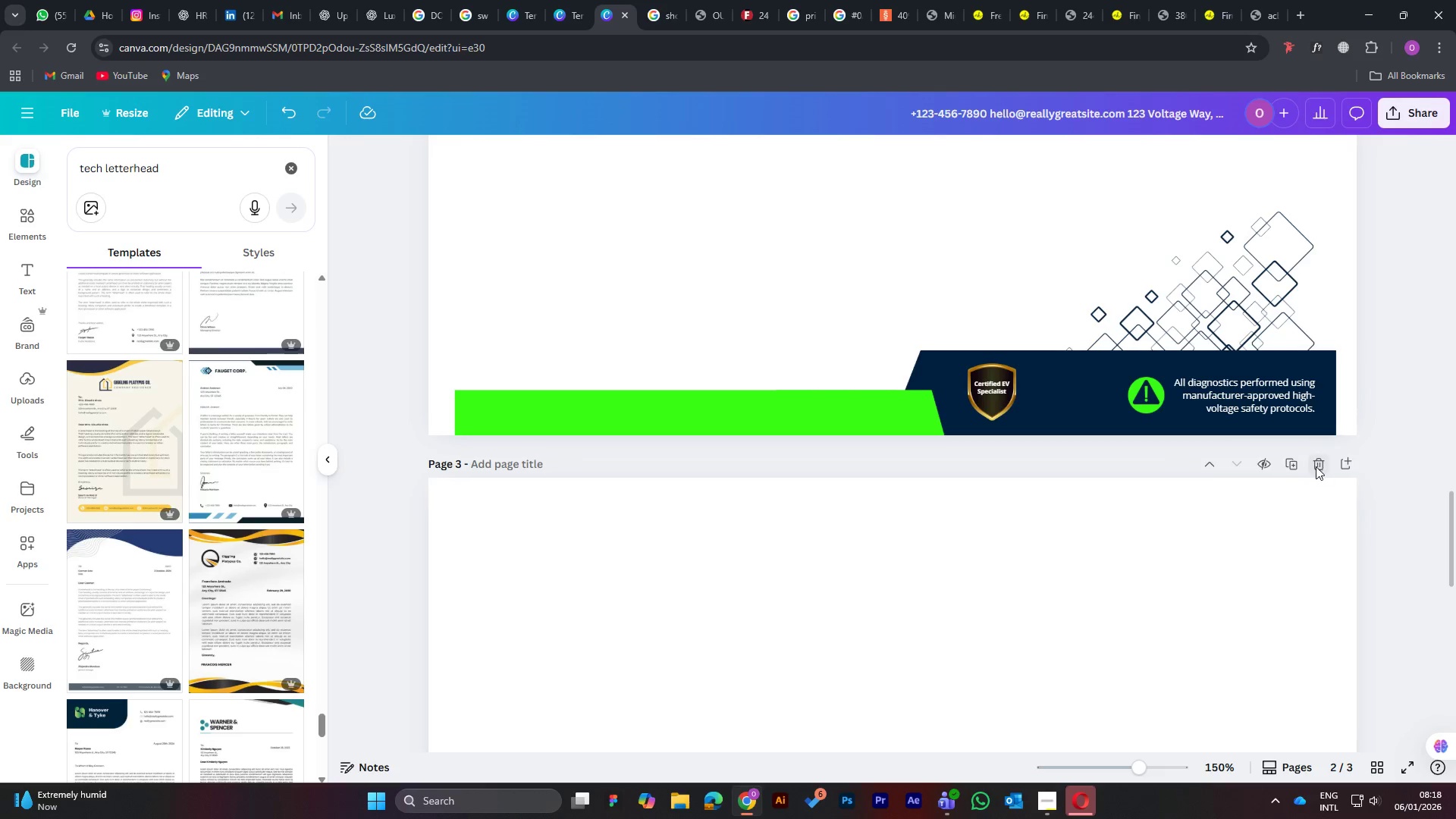 
triple_click([1316, 466])
 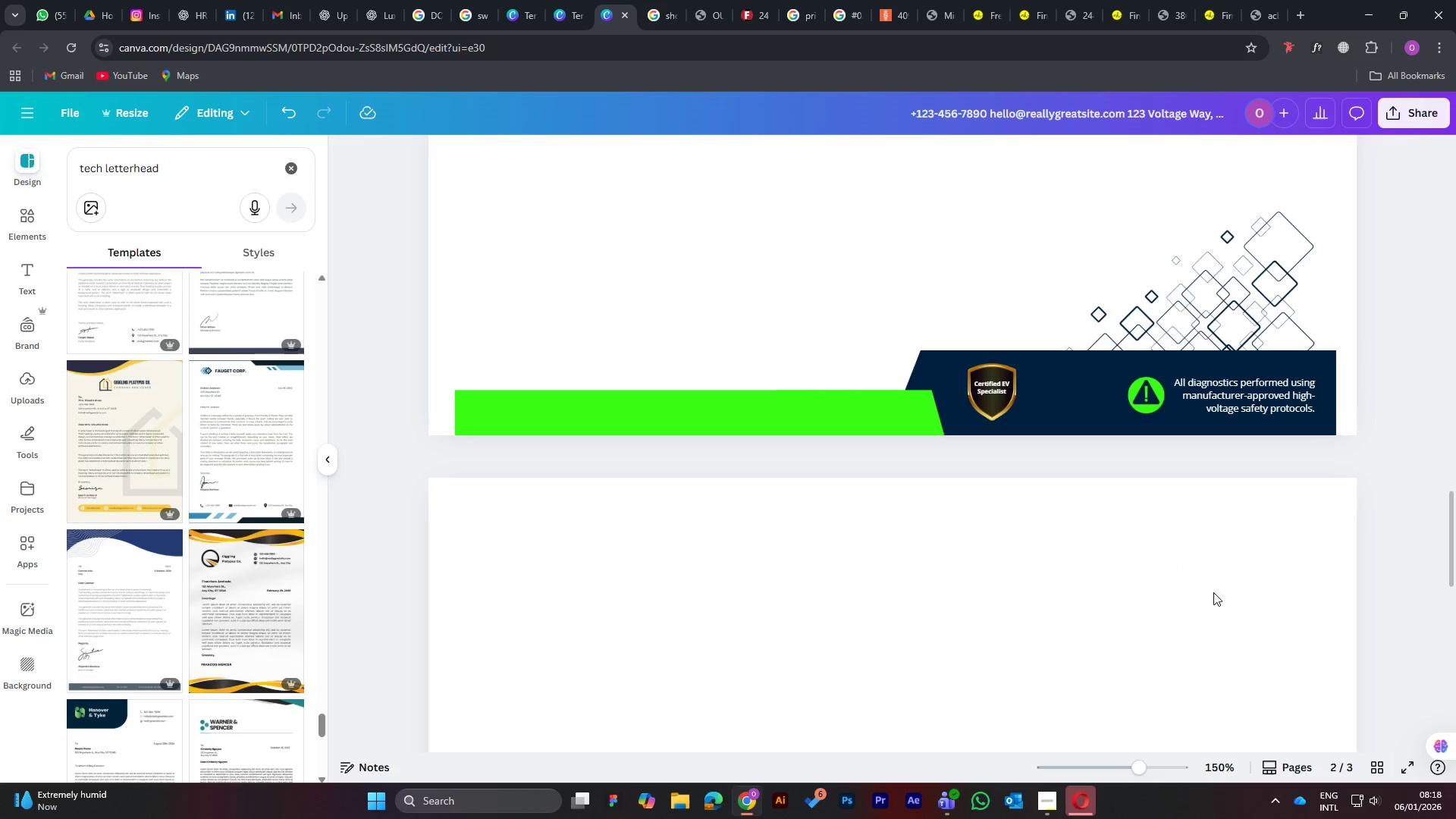 
key(Control+Minus)
 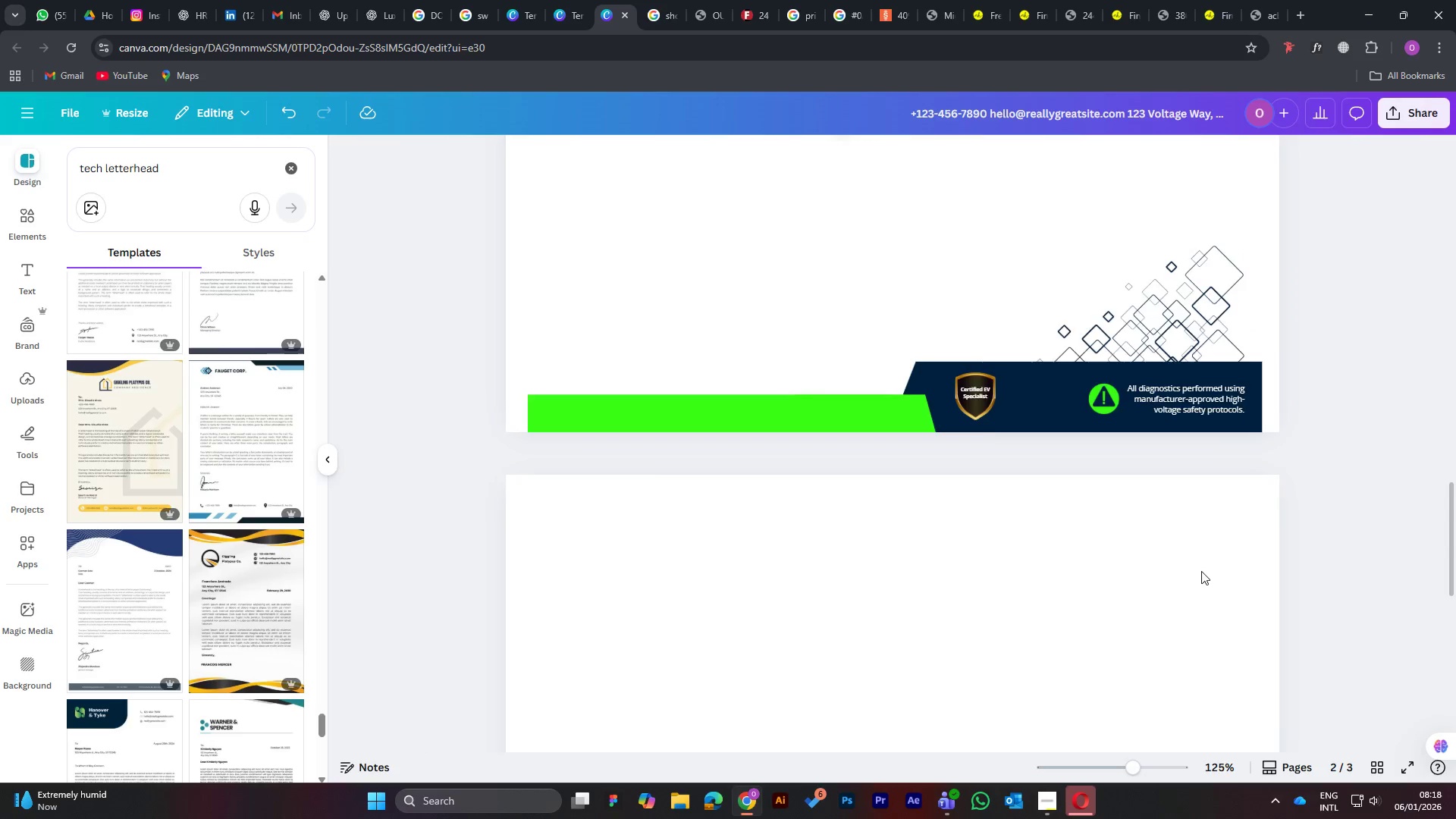 
key(Control+Minus)
 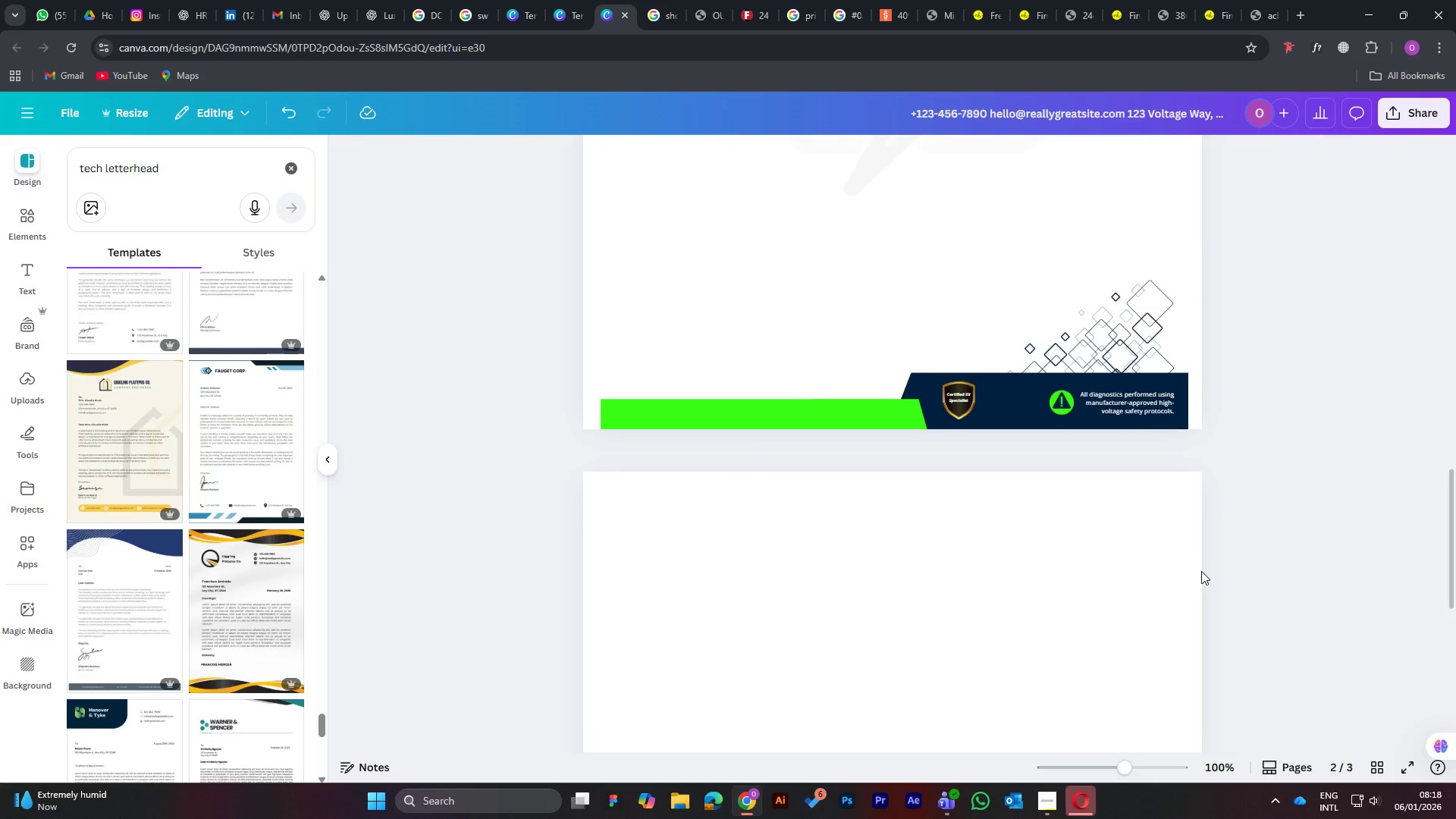 
key(Control+Minus)
 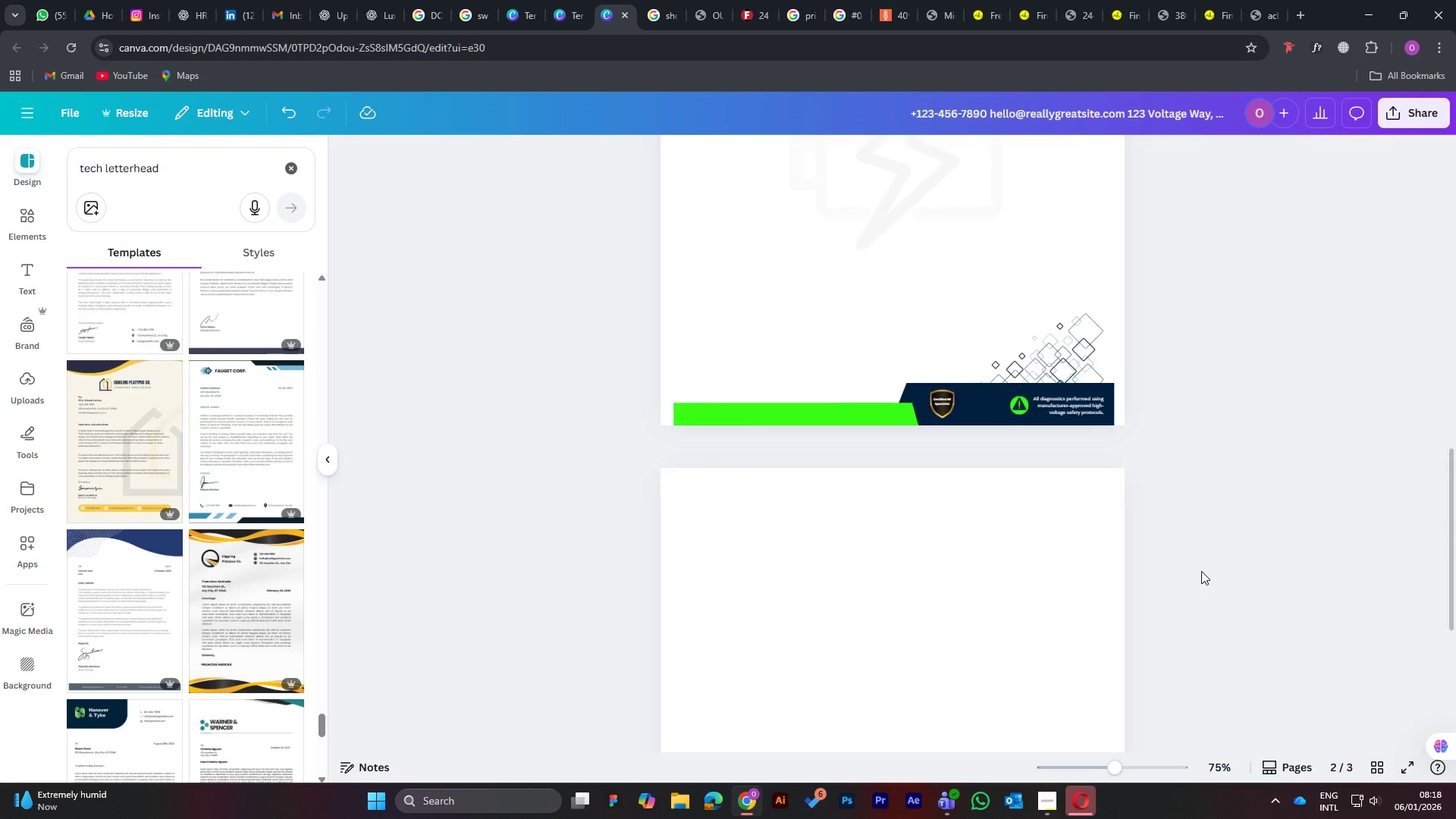 
key(Control+Minus)
 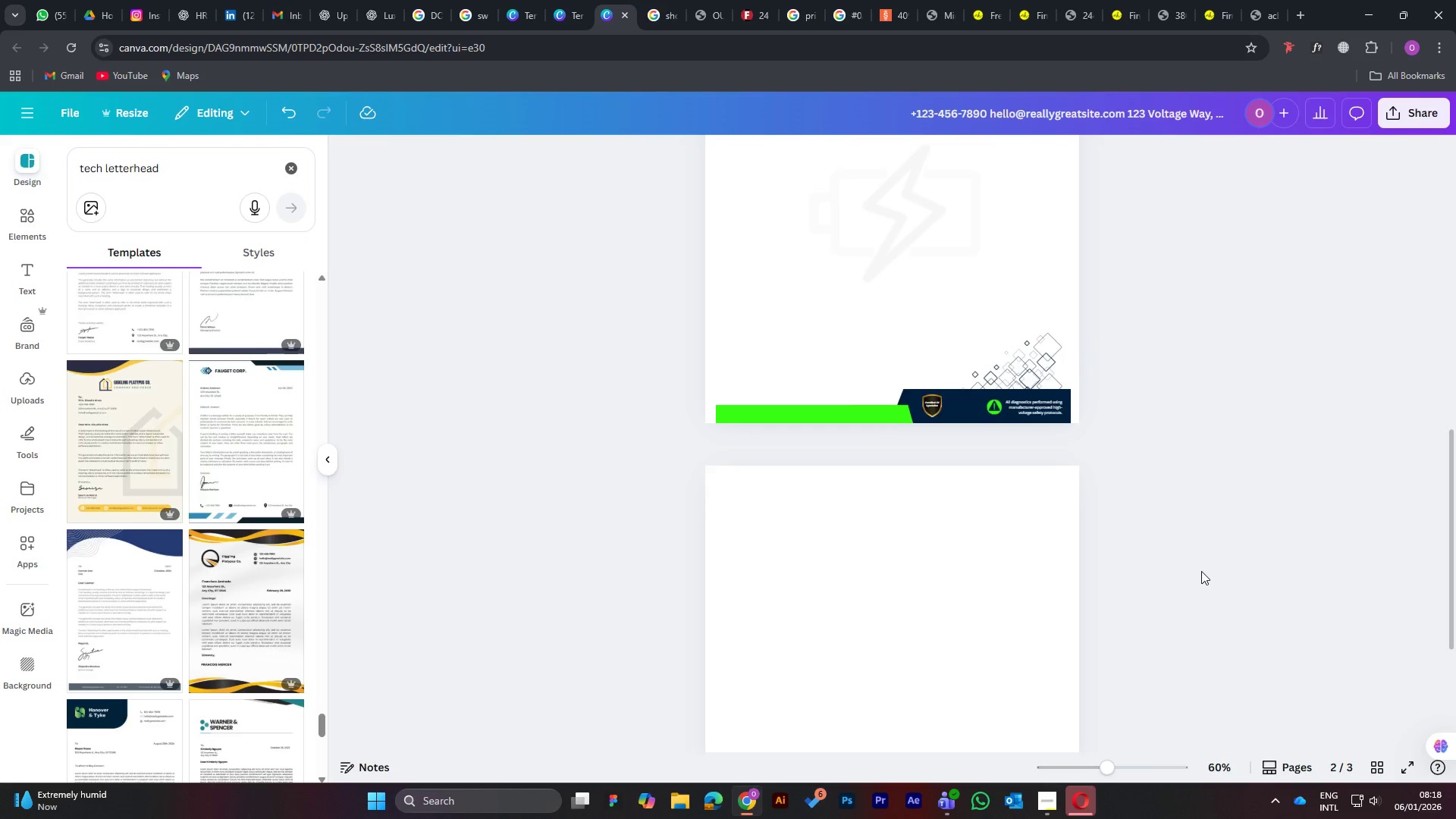 
key(Control+Minus)
 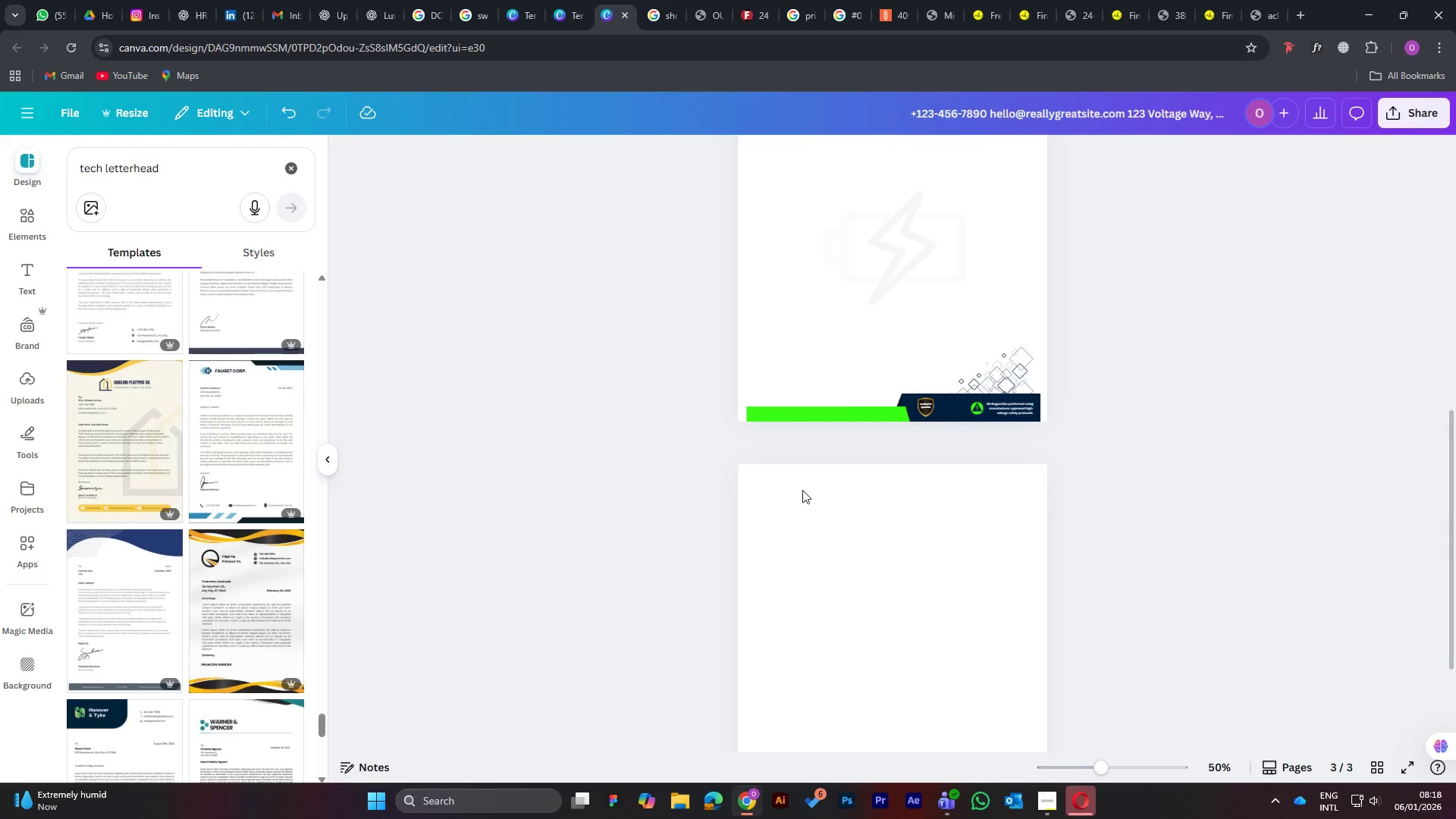 
scroll: coordinate [812, 463], scroll_direction: up, amount: 14.0
 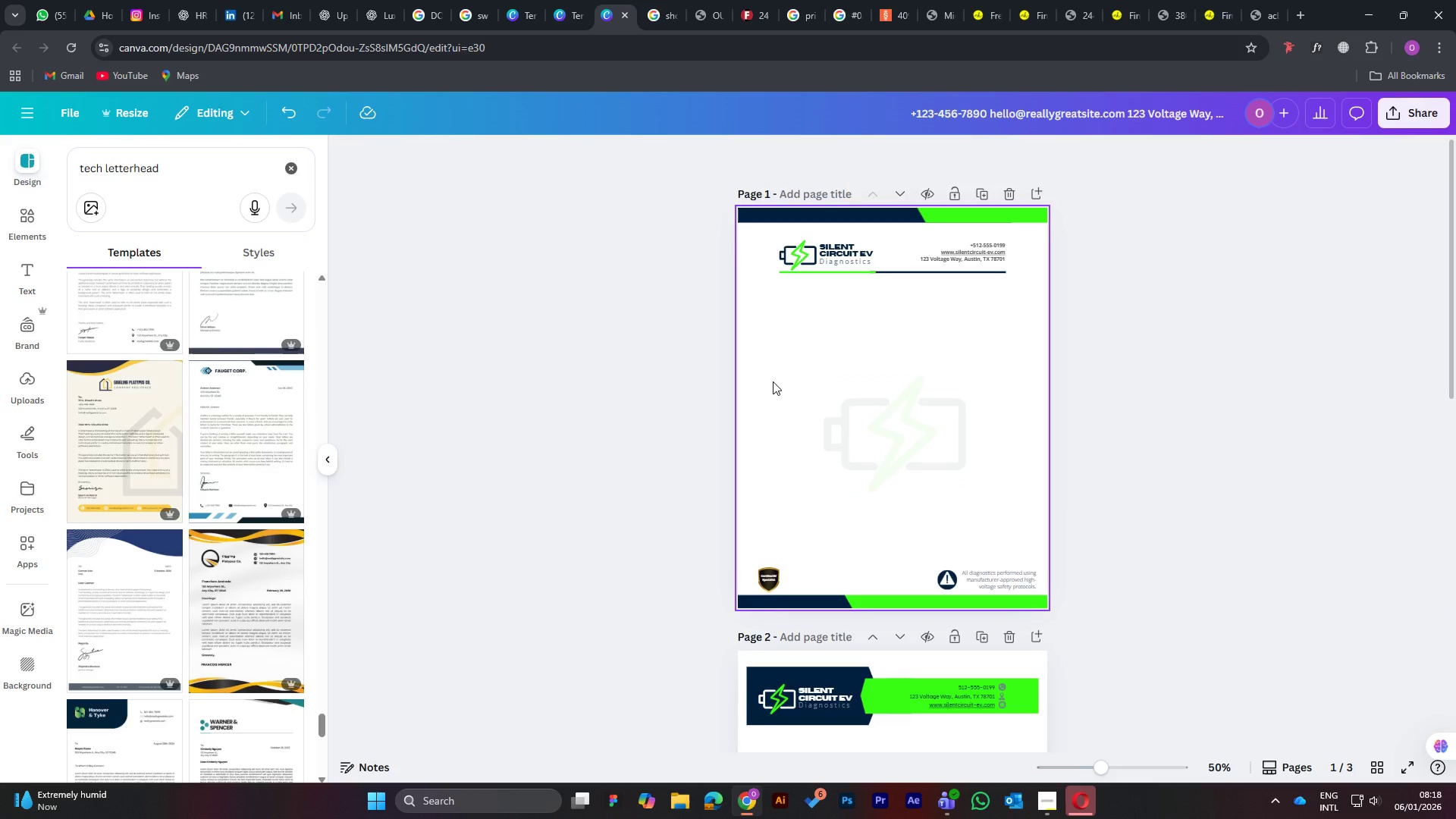 
left_click([772, 381])
 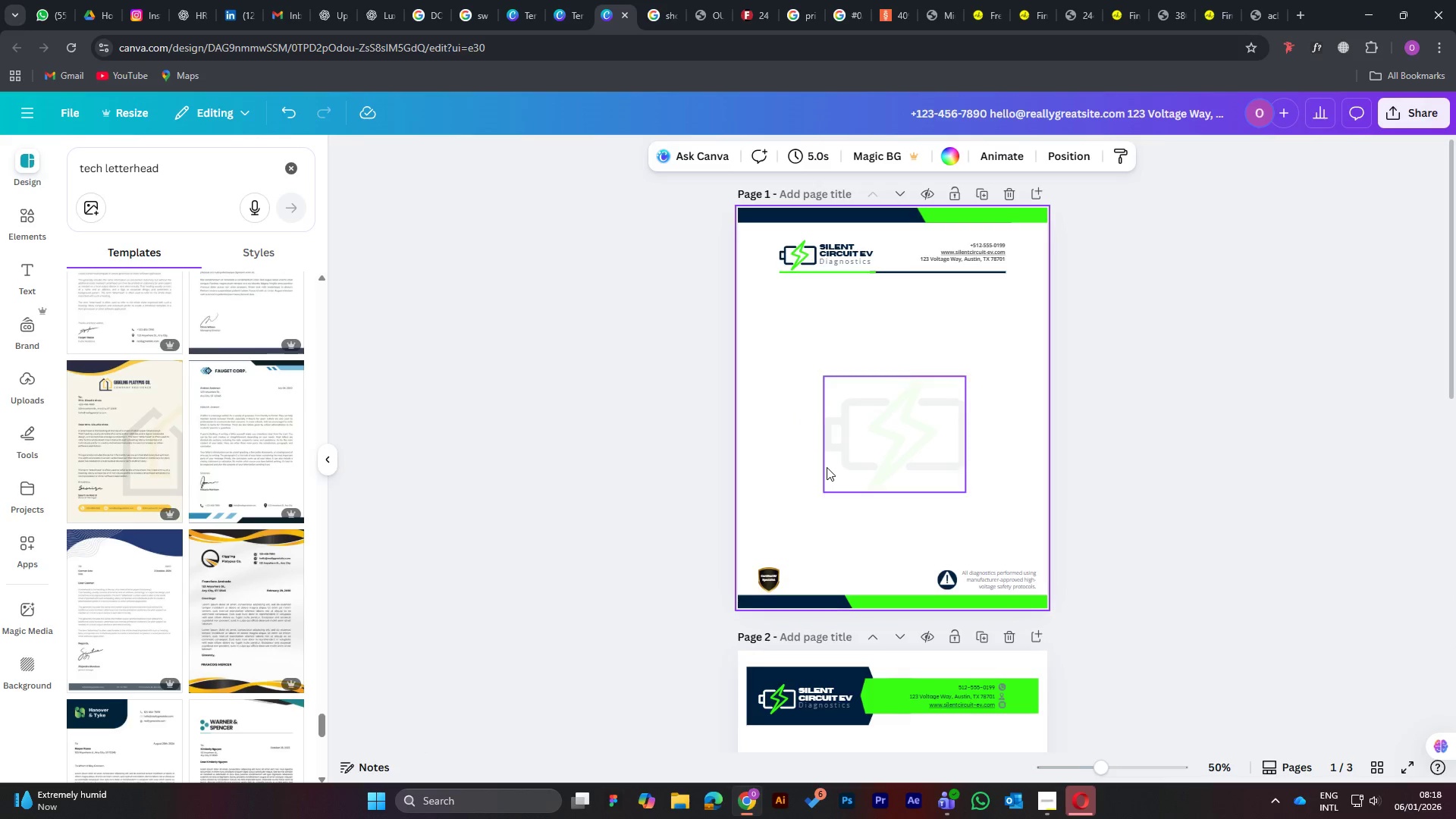 
scroll: coordinate [822, 468], scroll_direction: down, amount: 5.0
 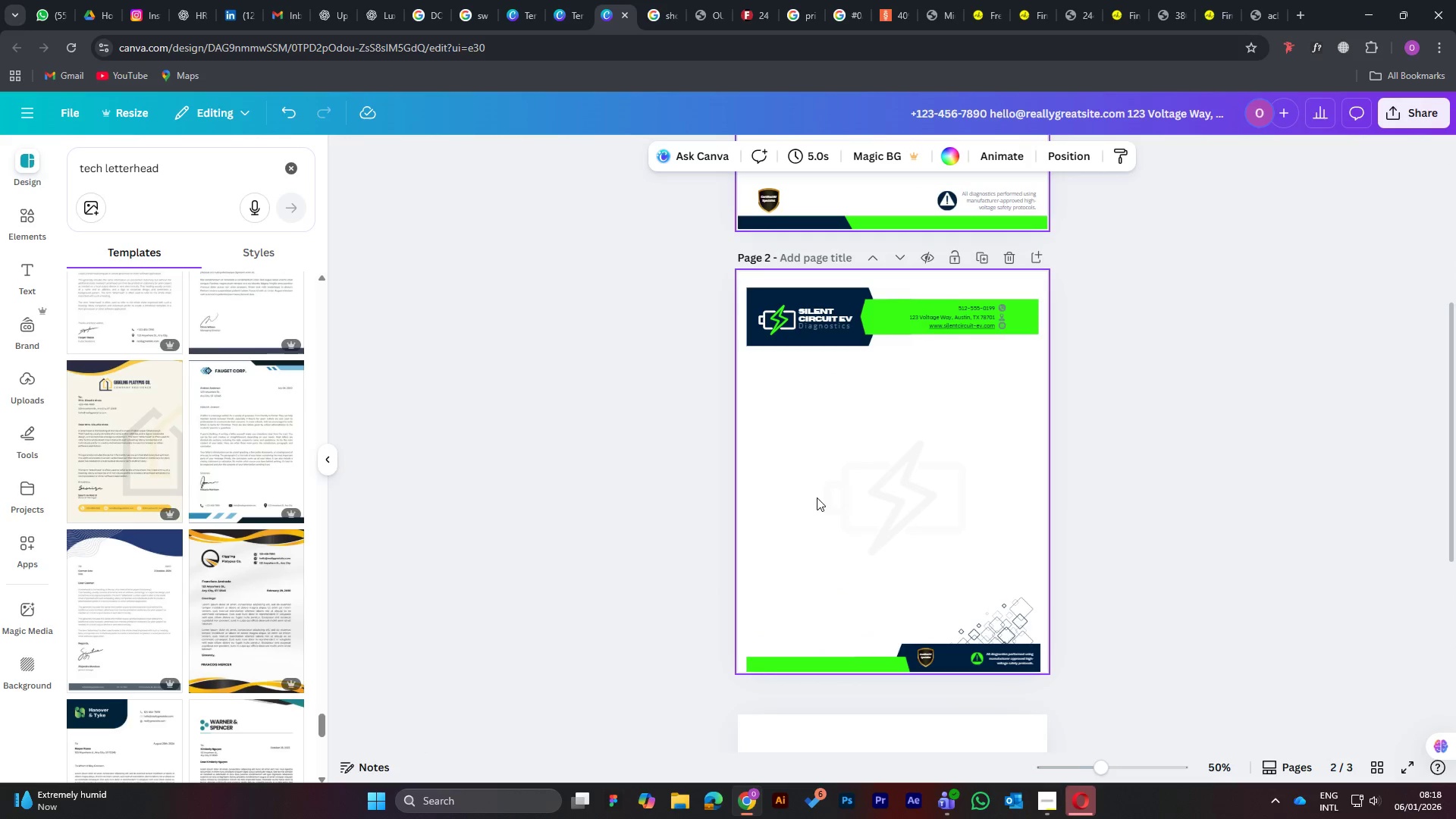 
left_click([817, 497])
 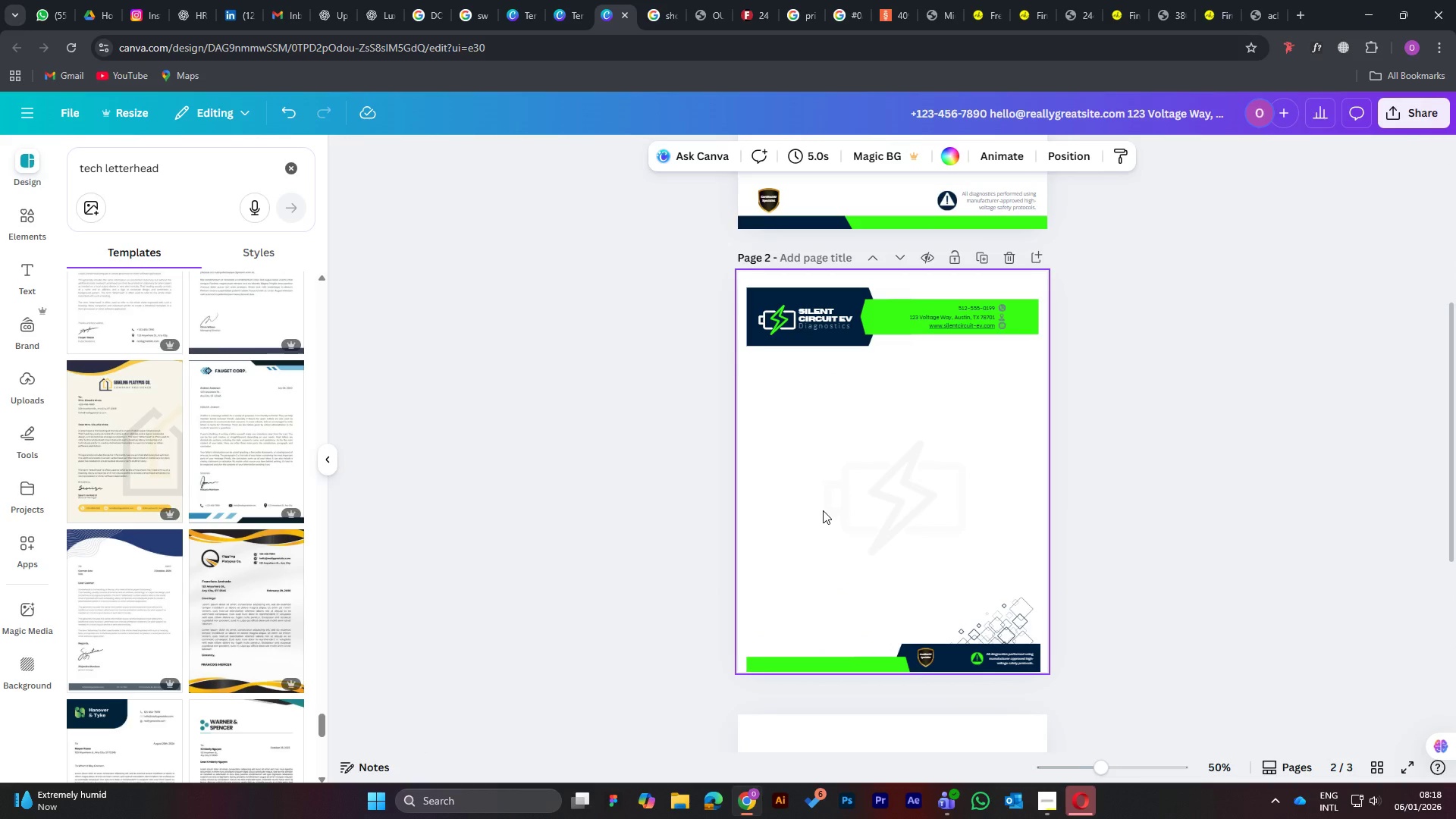 
left_click([830, 539])
 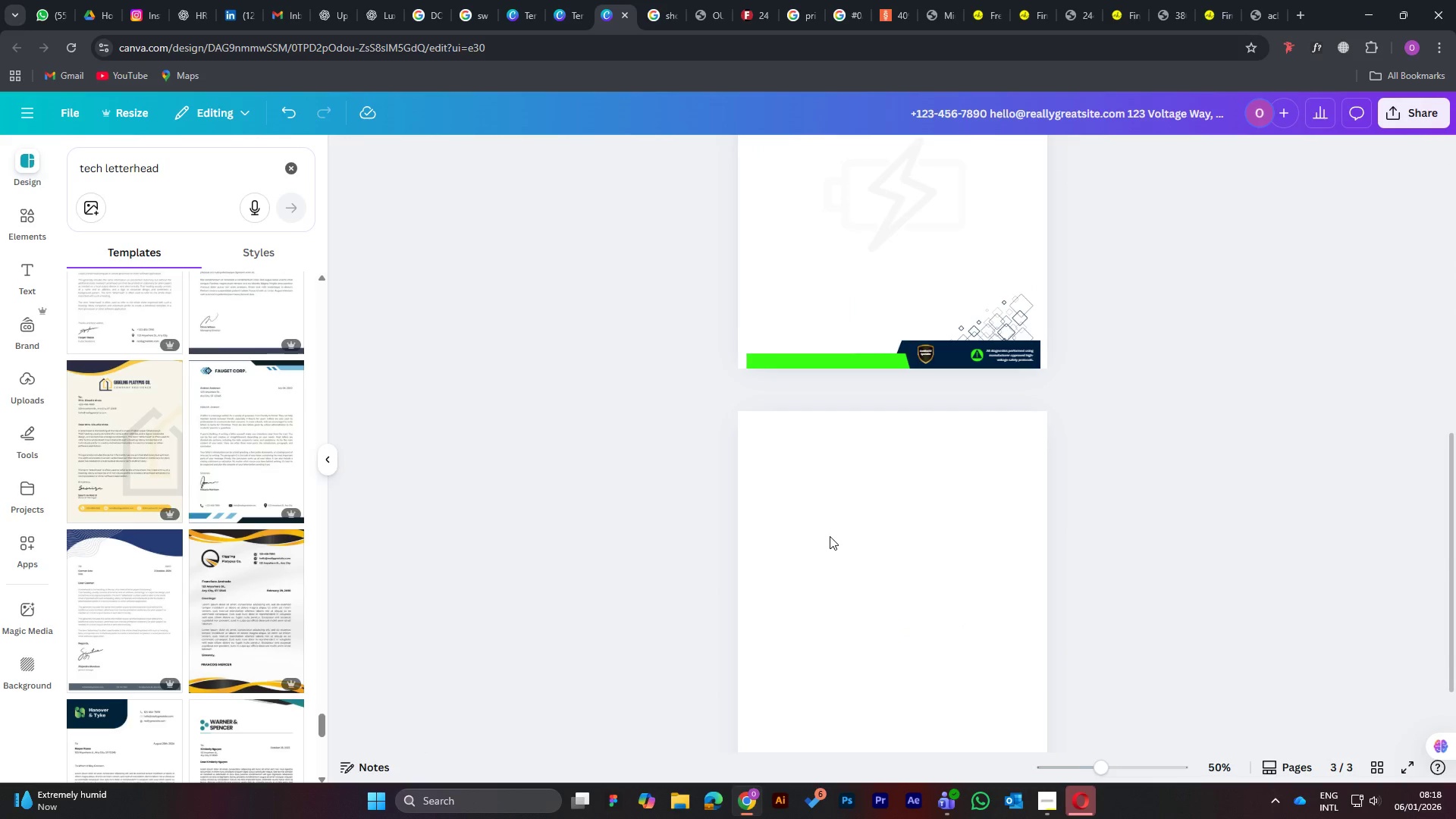 
scroll: coordinate [823, 510], scroll_direction: down, amount: 4.0
 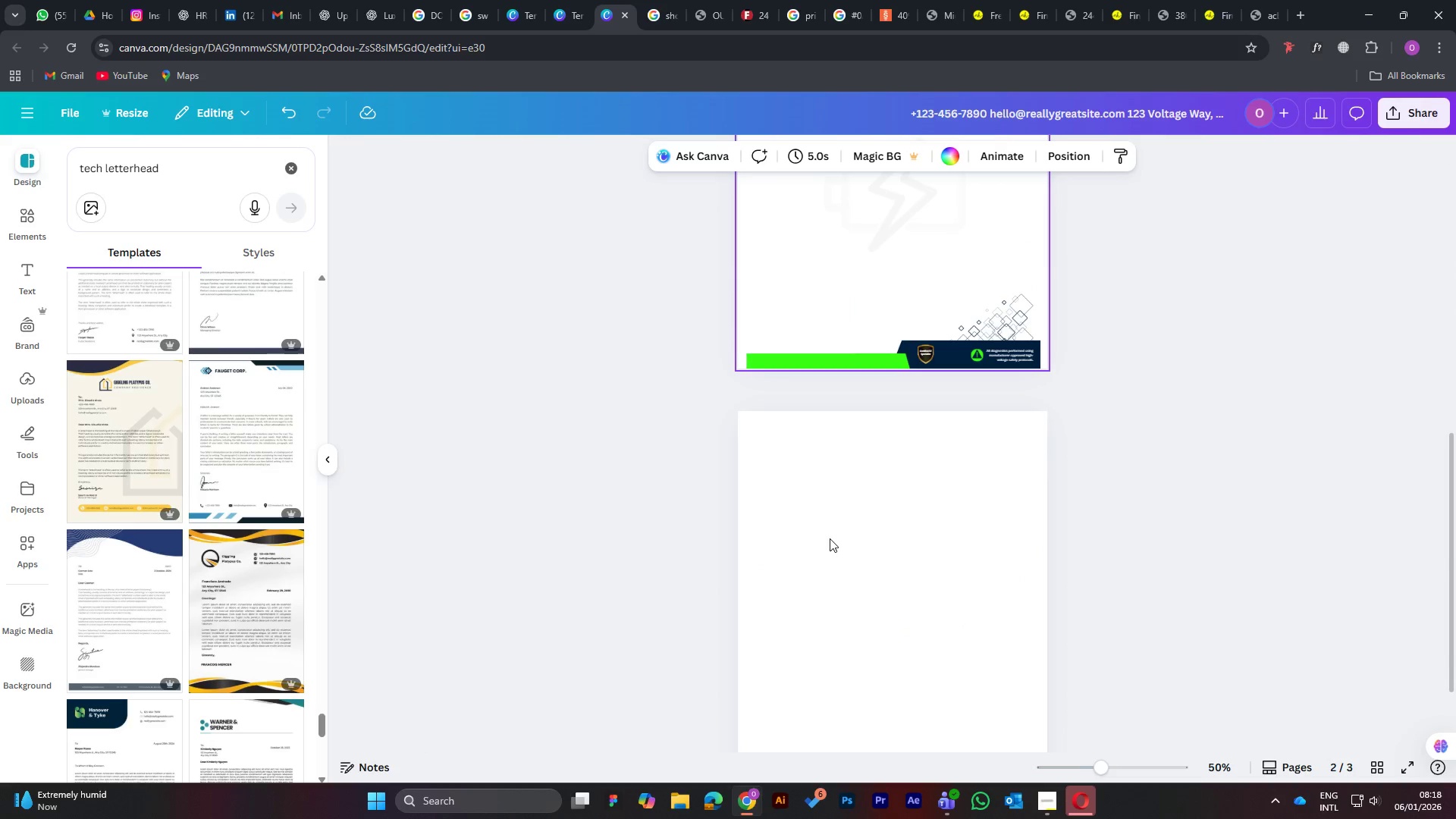 
left_click([830, 536])
 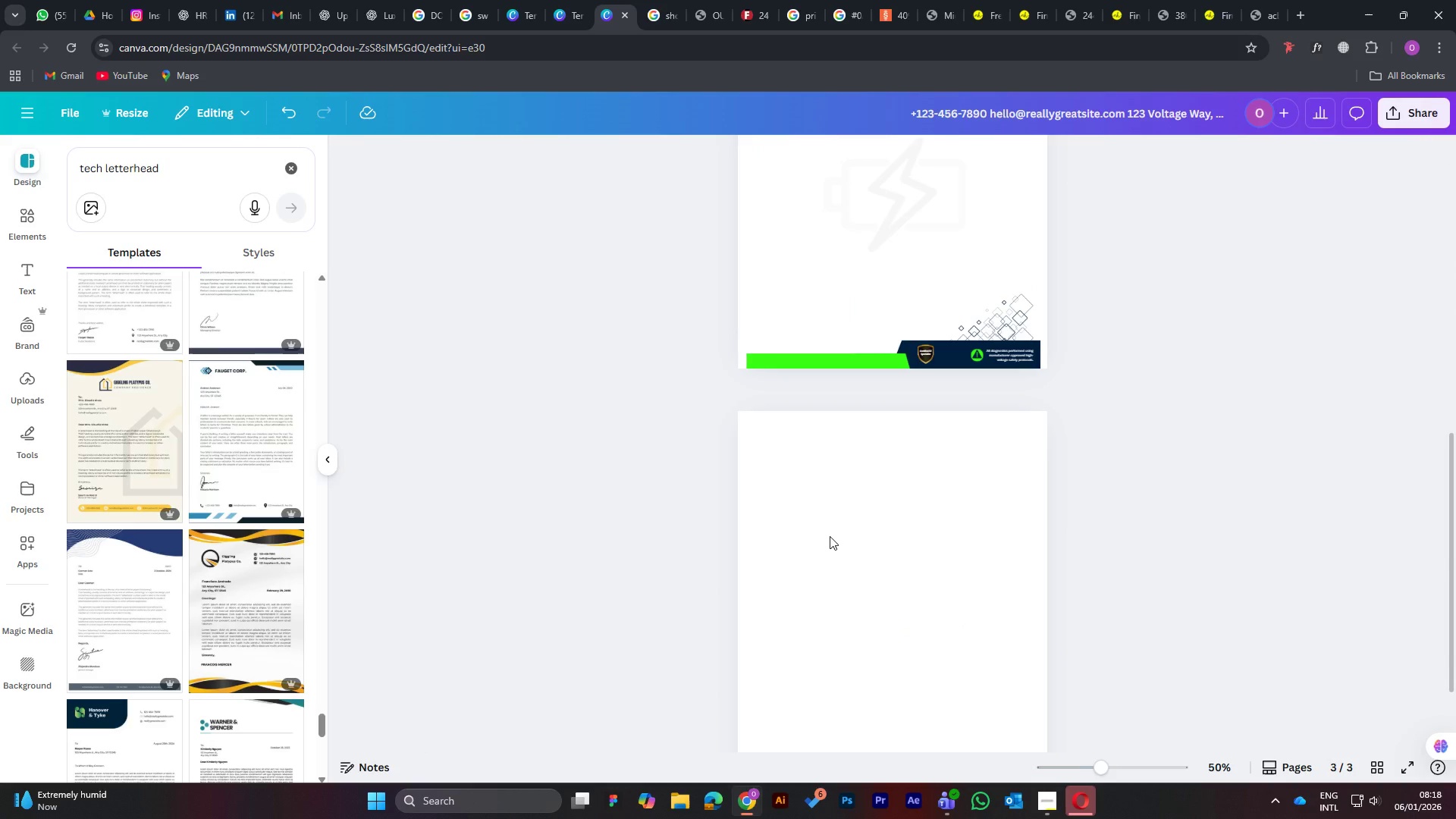 
left_click([830, 536])
 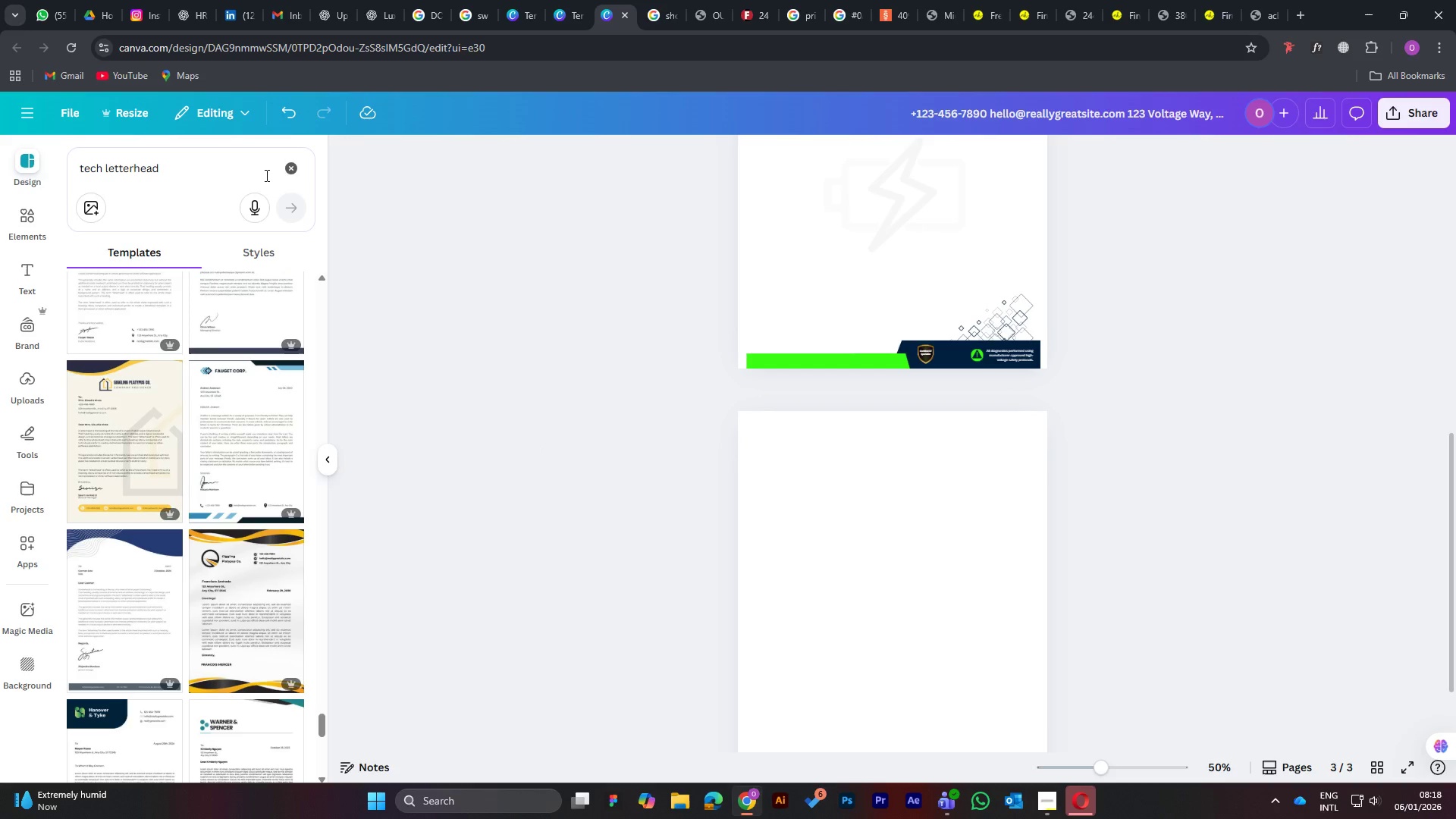 
left_click([290, 171])
 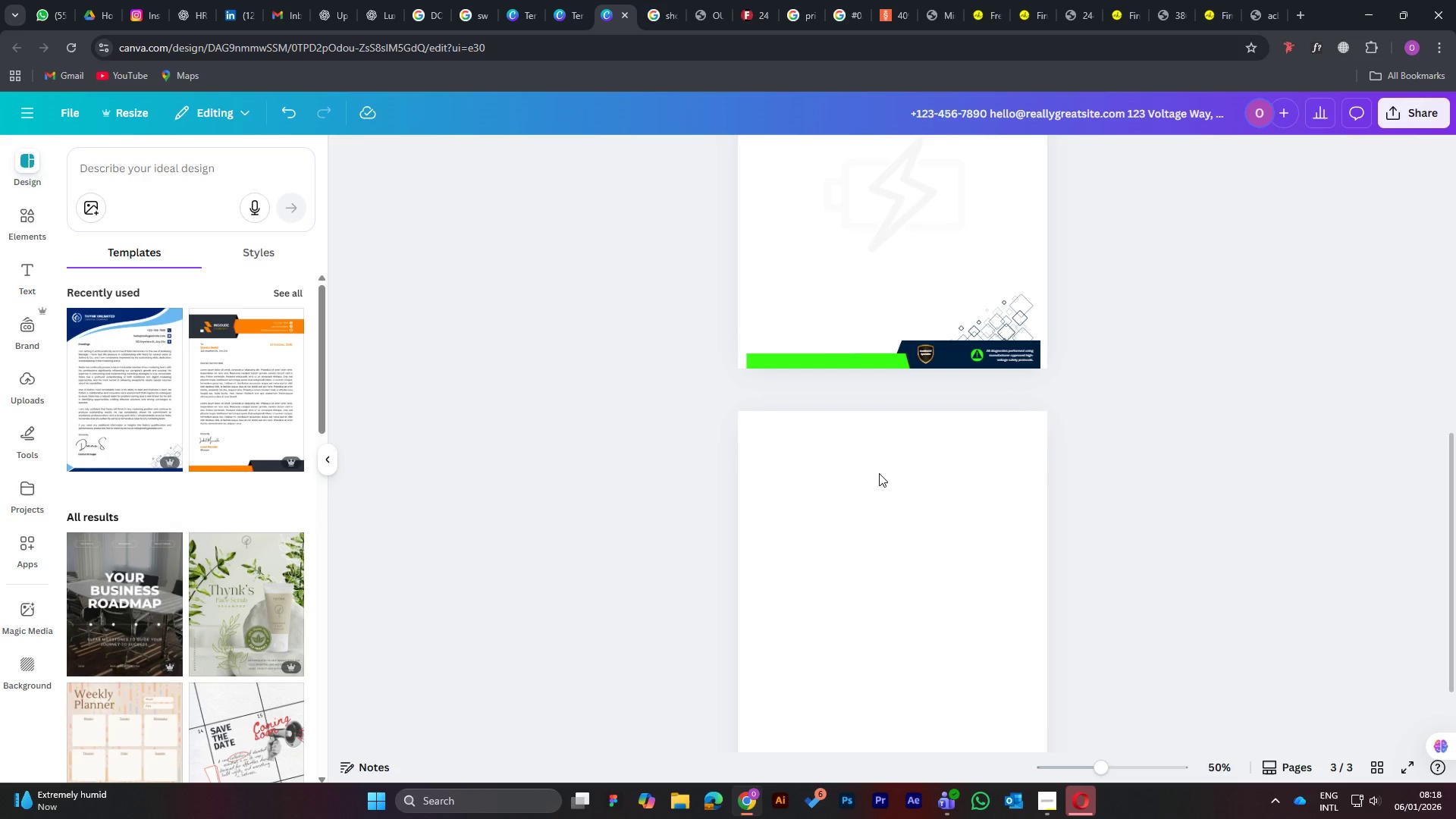 
left_click([880, 473])
 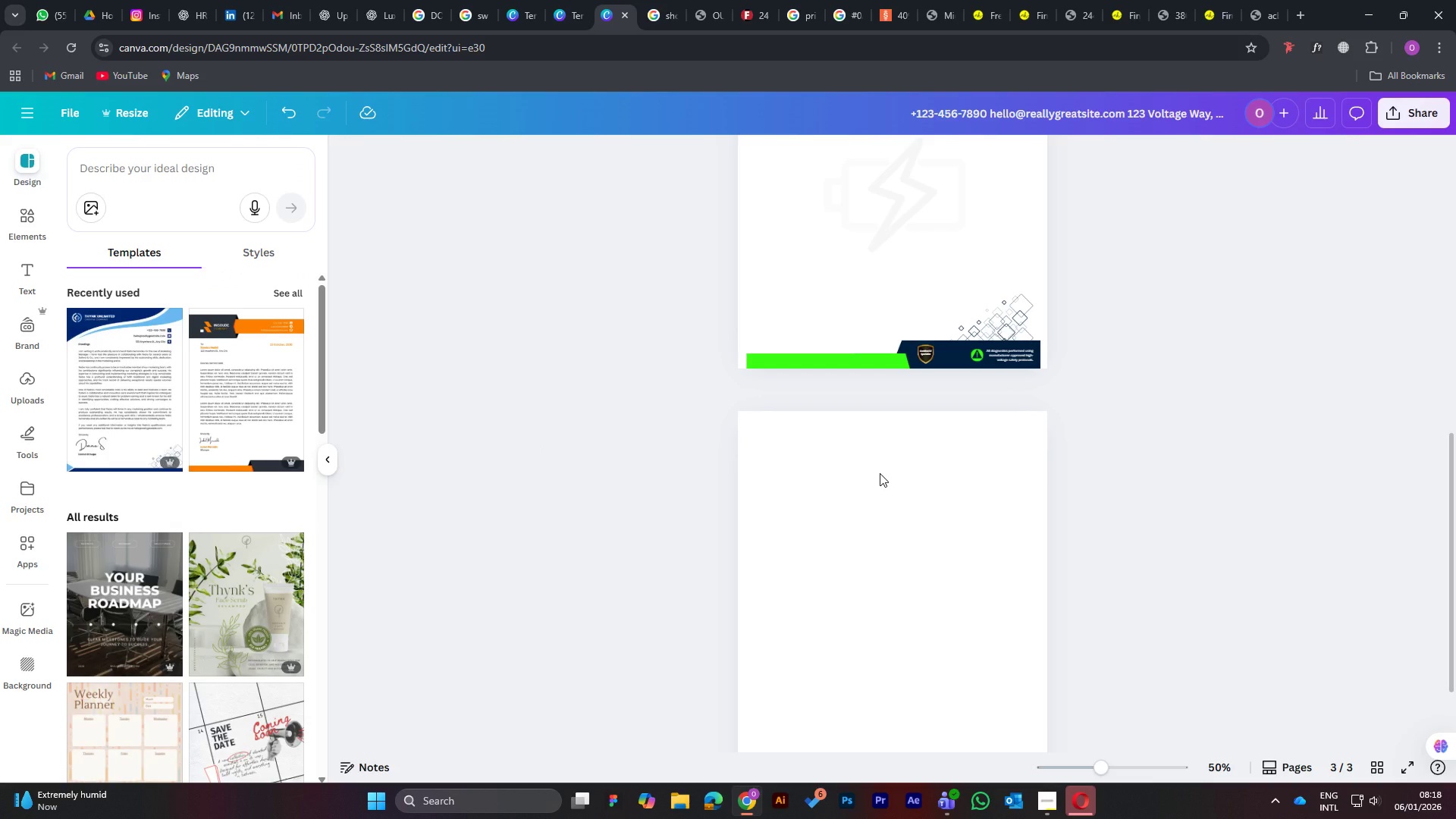 
left_click_drag(start_coordinate=[880, 473], to_coordinate=[1009, 398])
 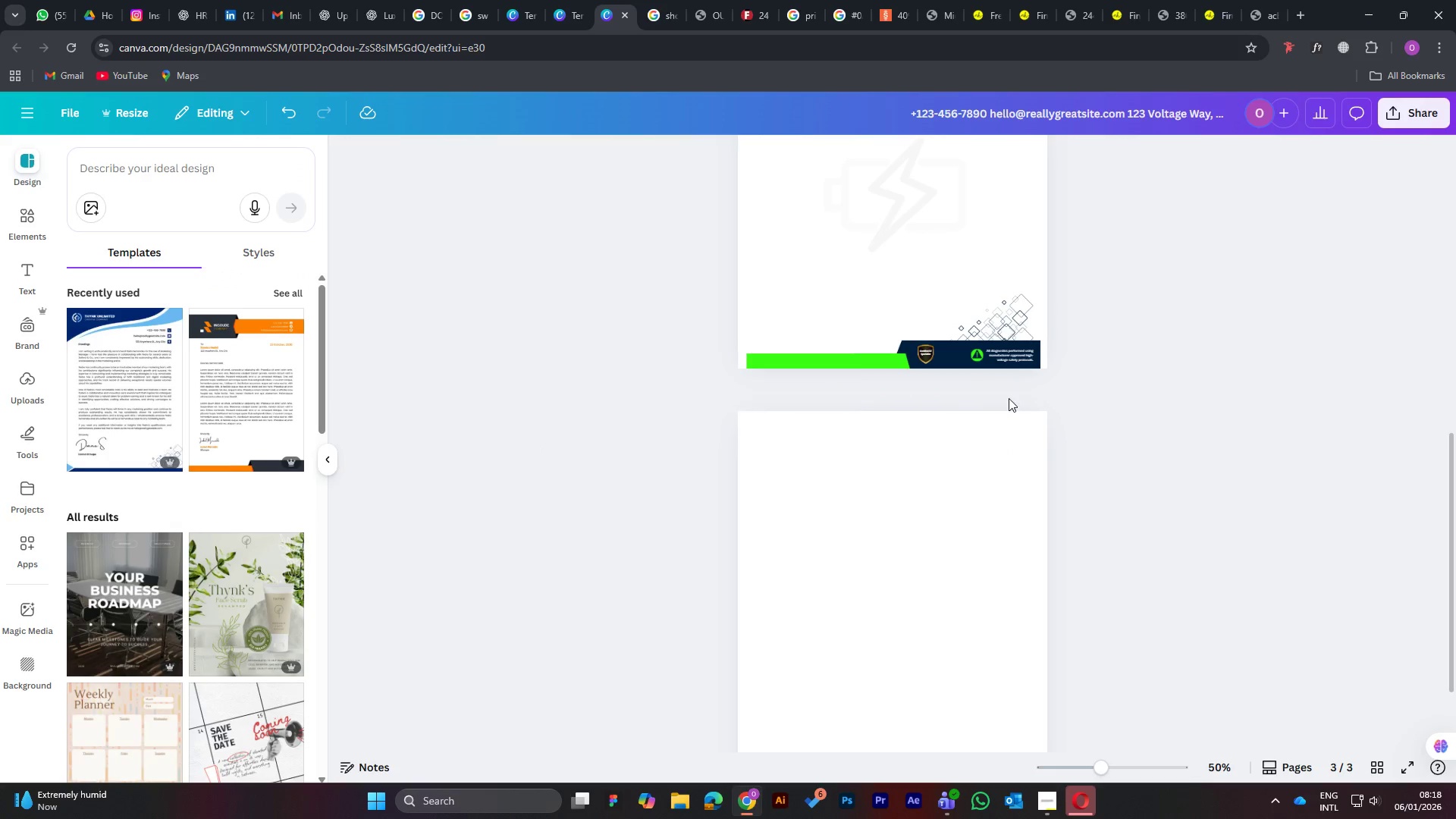 
double_click([1009, 398])
 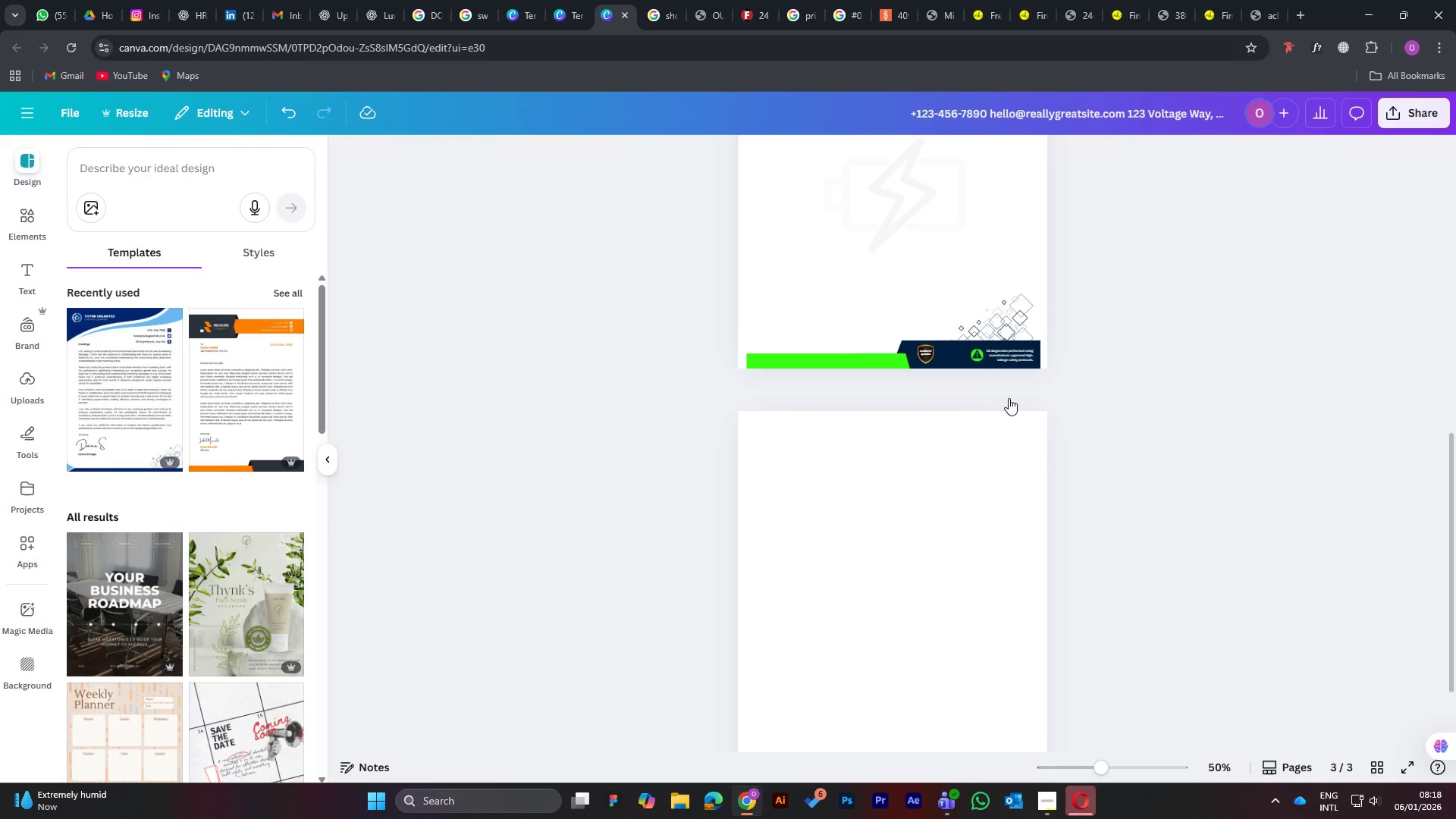 
triple_click([1009, 398])
 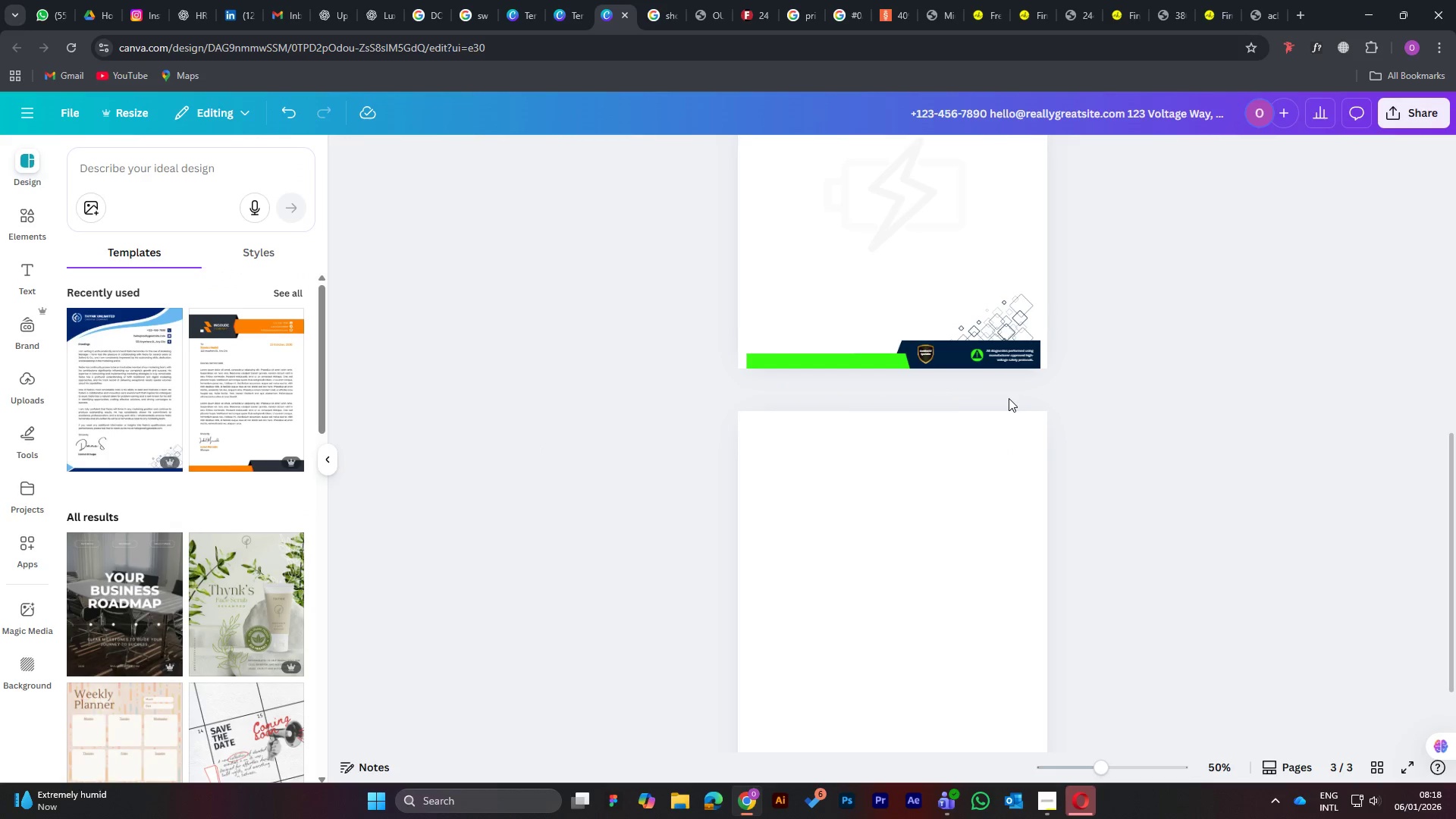 
triple_click([1009, 398])
 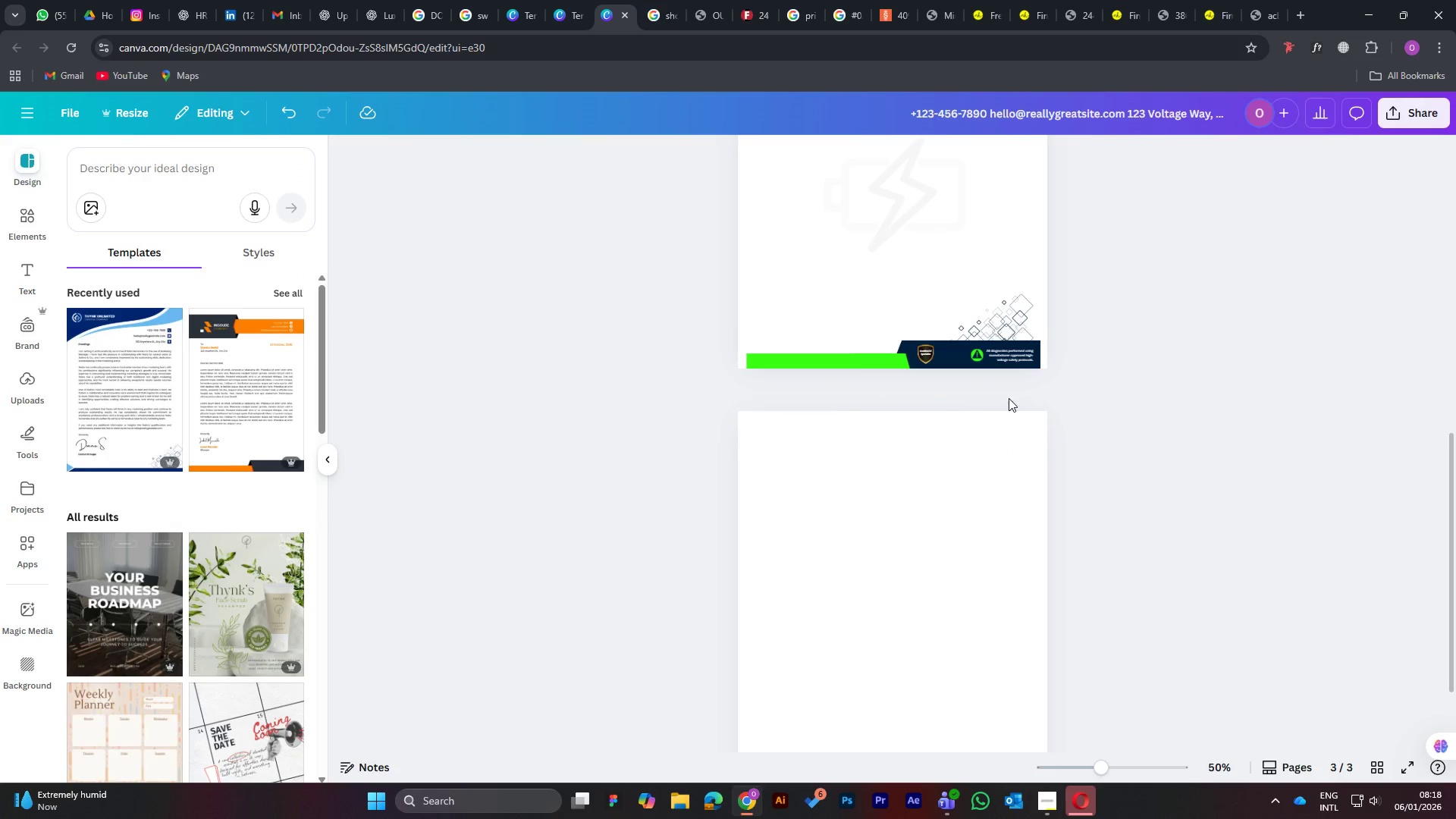 
triple_click([1009, 398])
 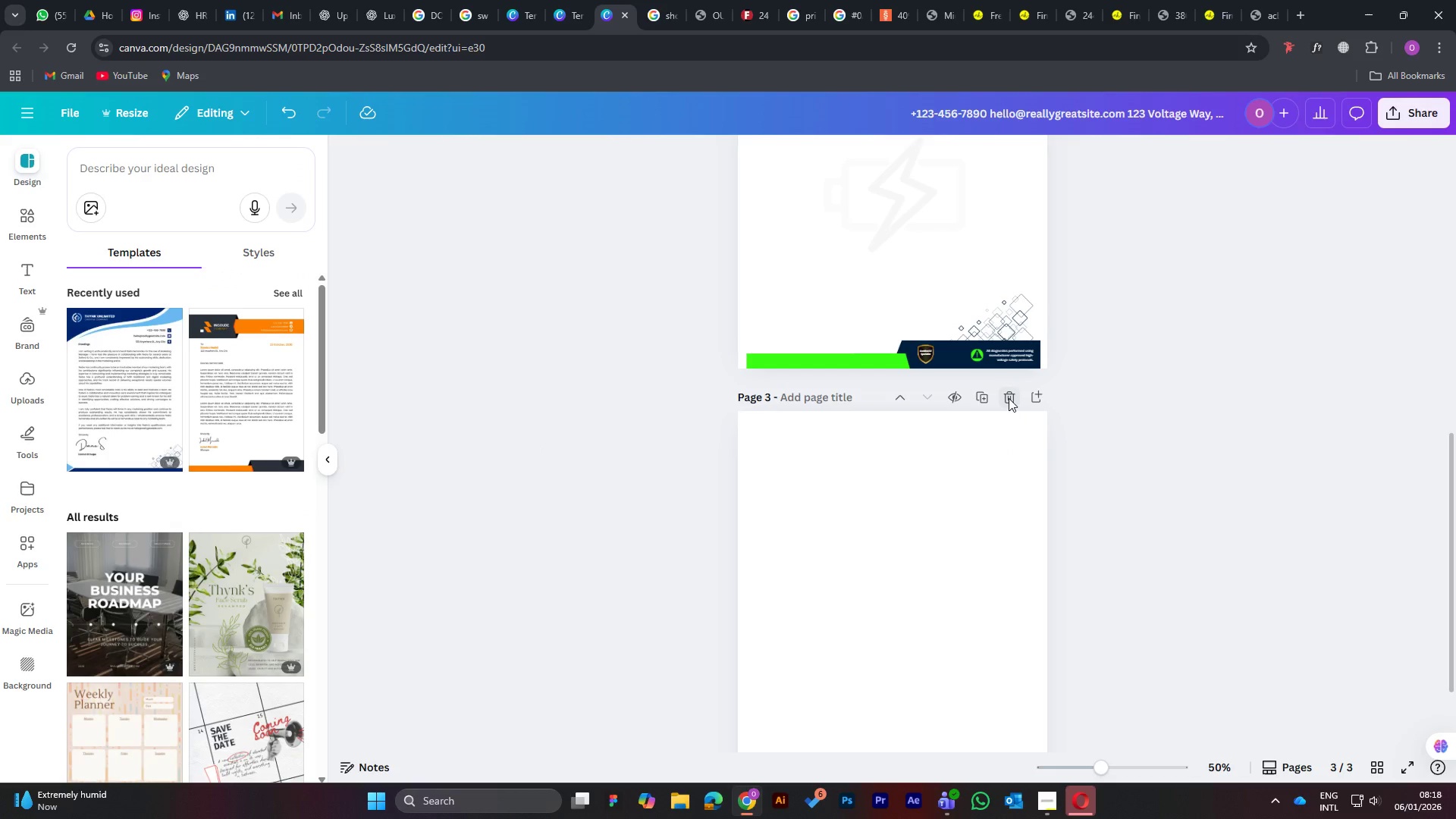 
triple_click([1009, 398])
 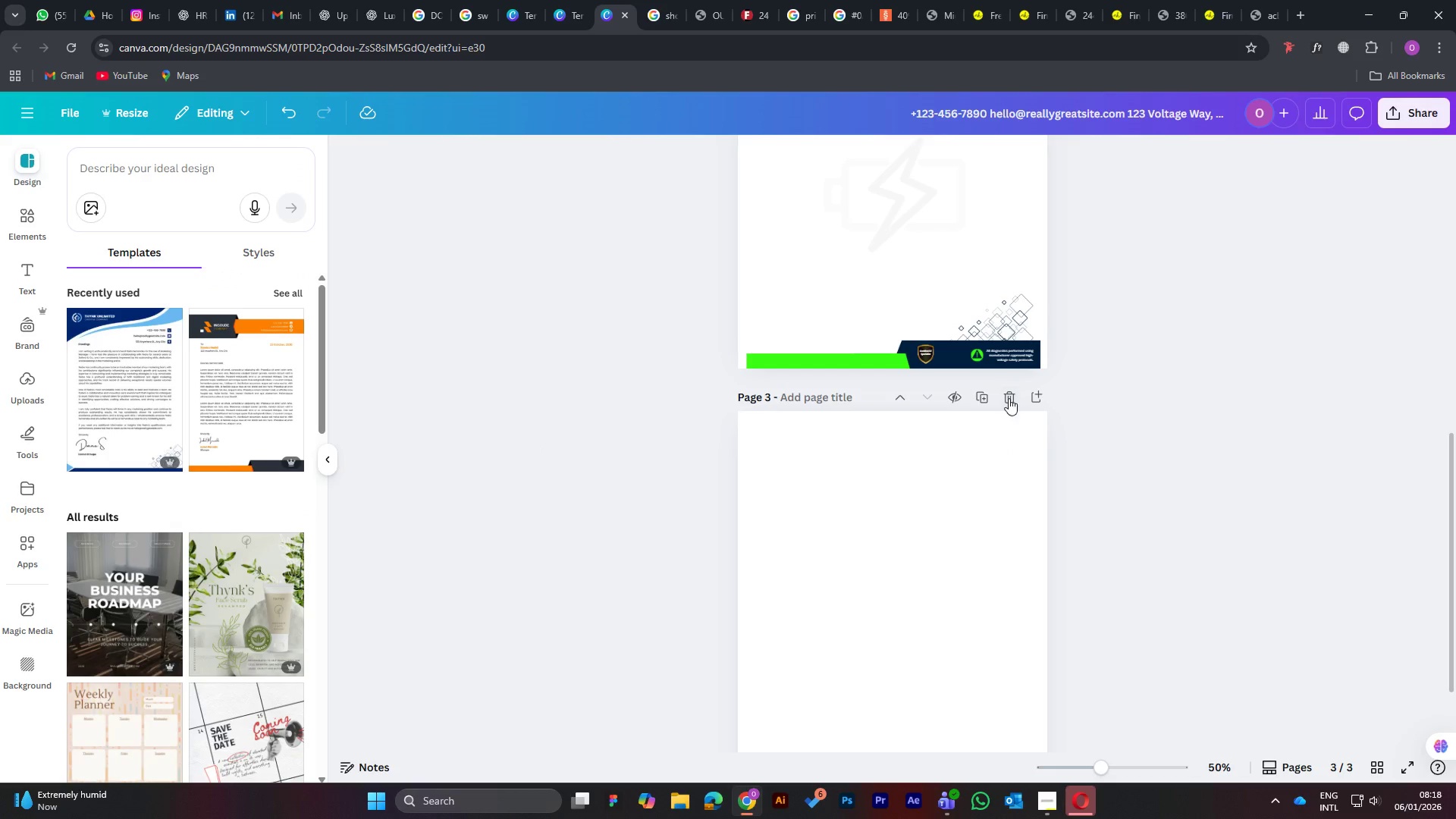 
triple_click([1009, 398])
 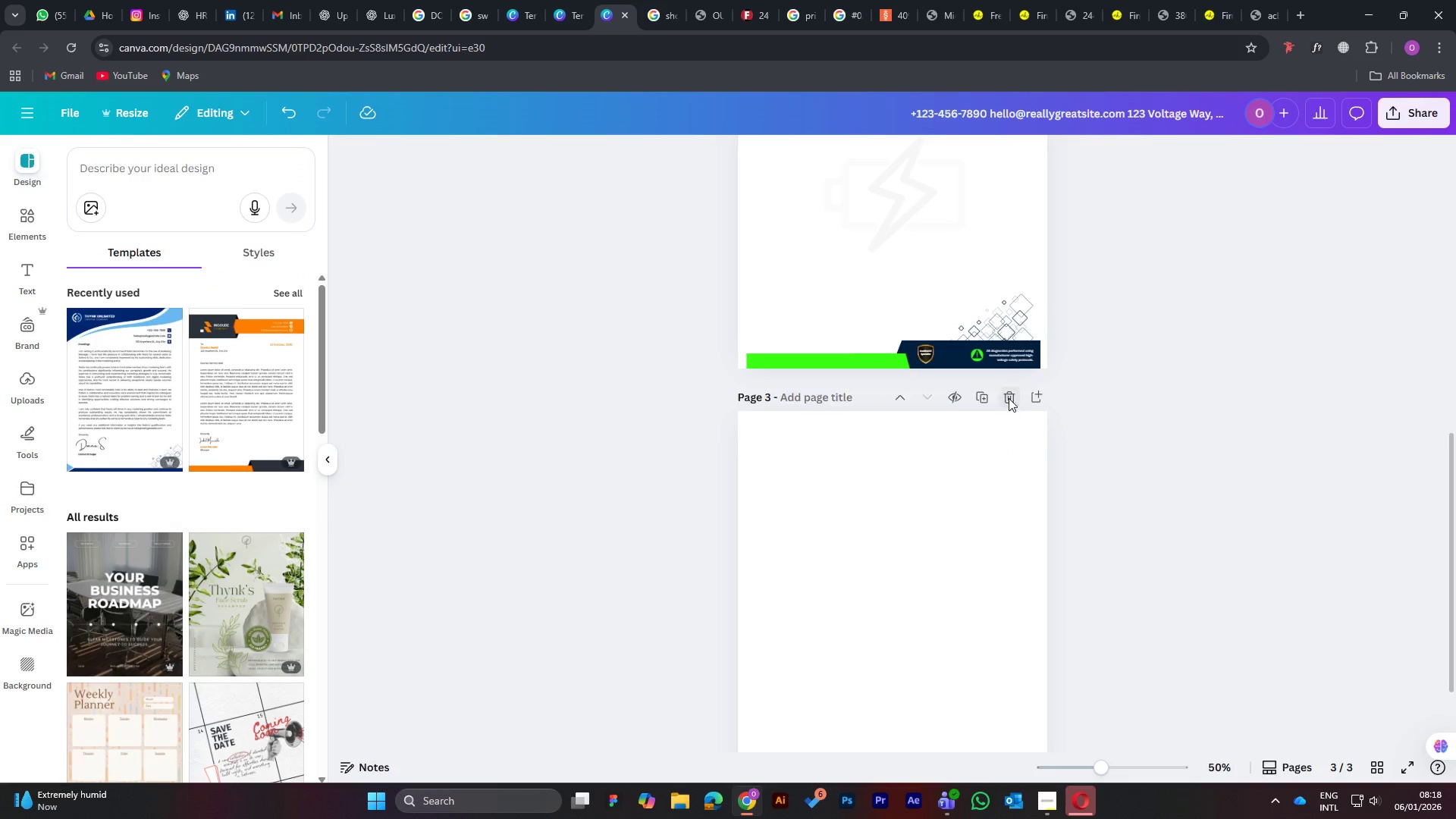 
triple_click([1009, 398])
 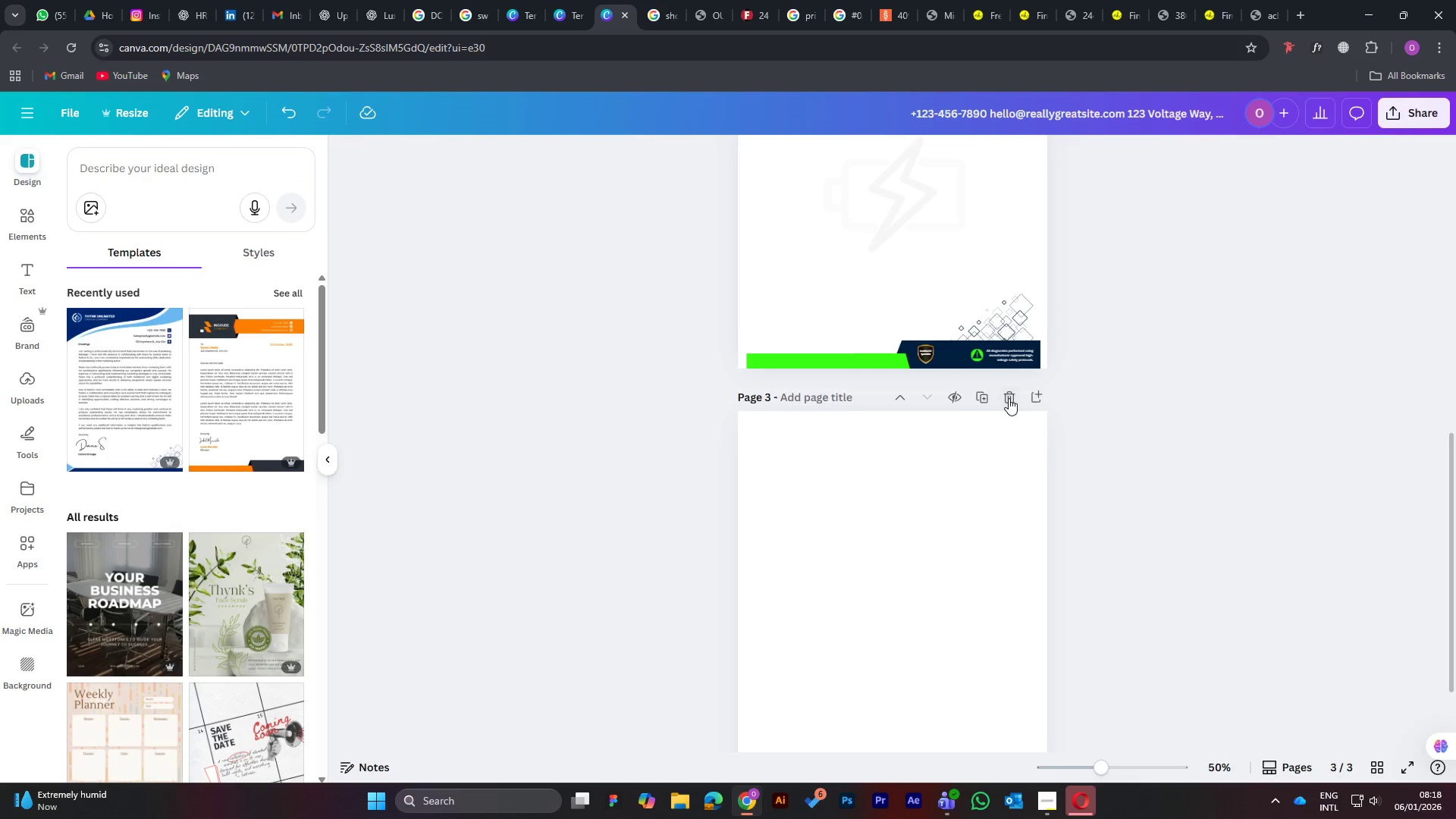 
triple_click([1009, 398])
 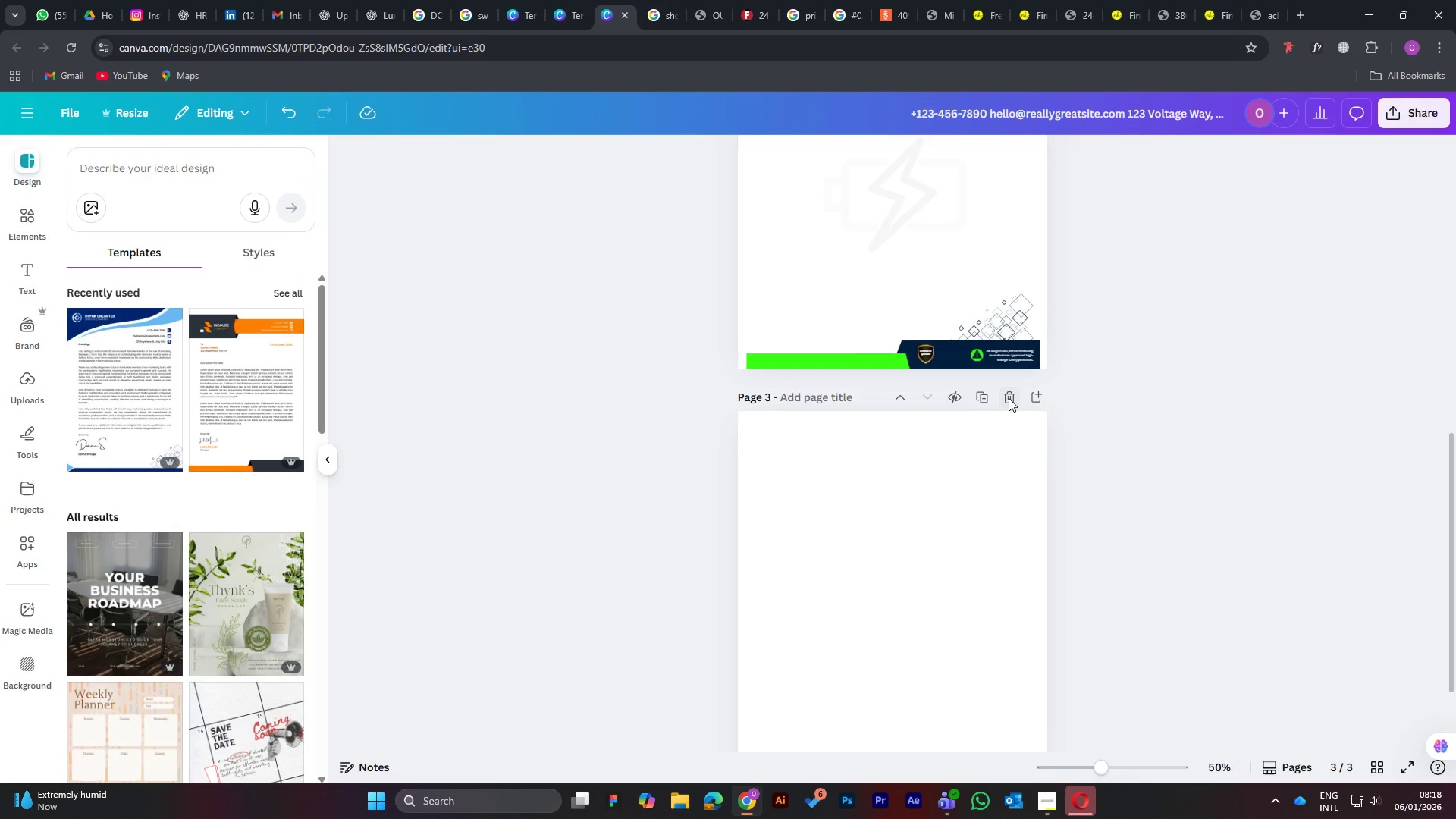 
triple_click([1009, 398])
 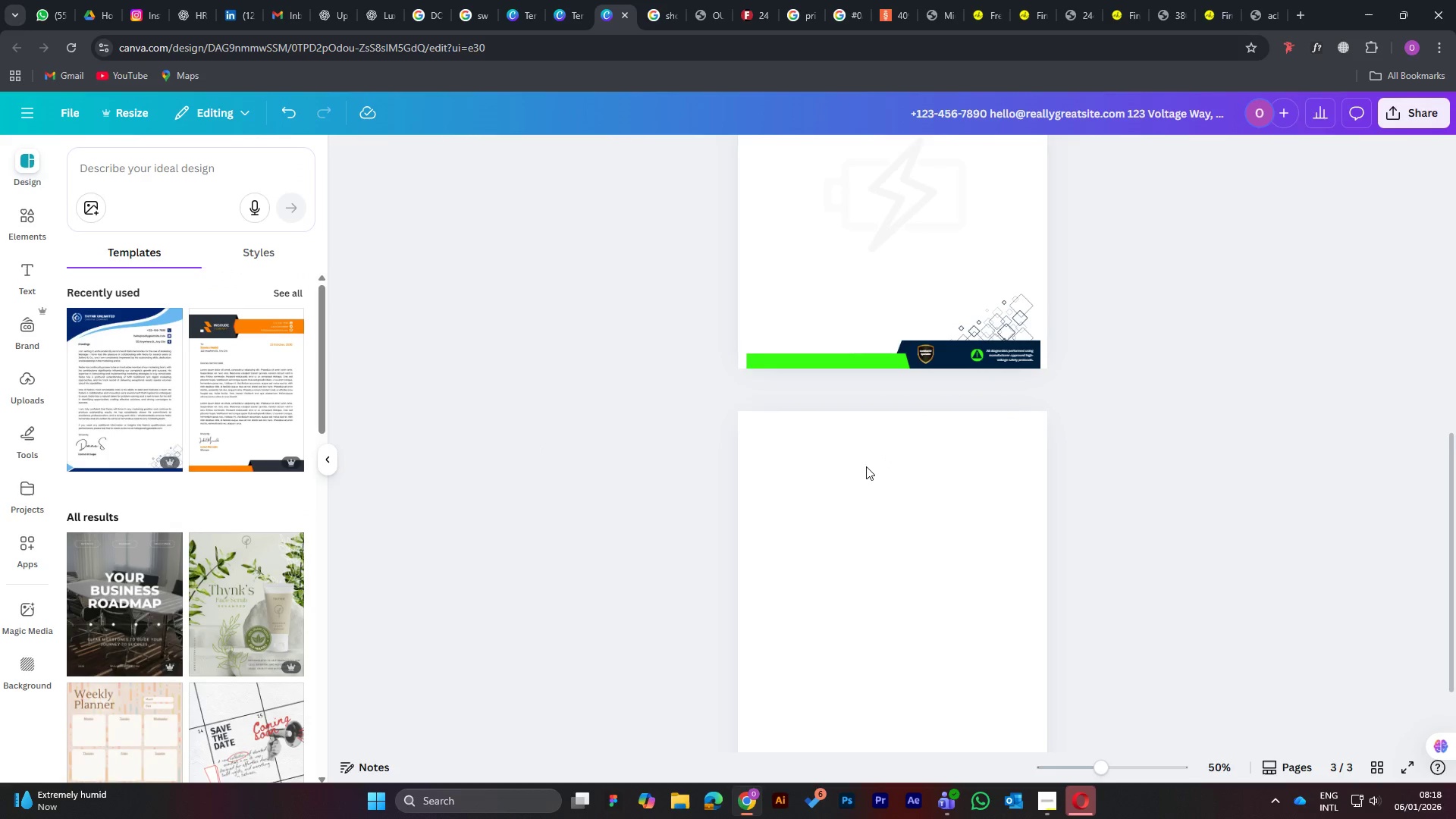 
scroll: coordinate [854, 457], scroll_direction: down, amount: 14.0
 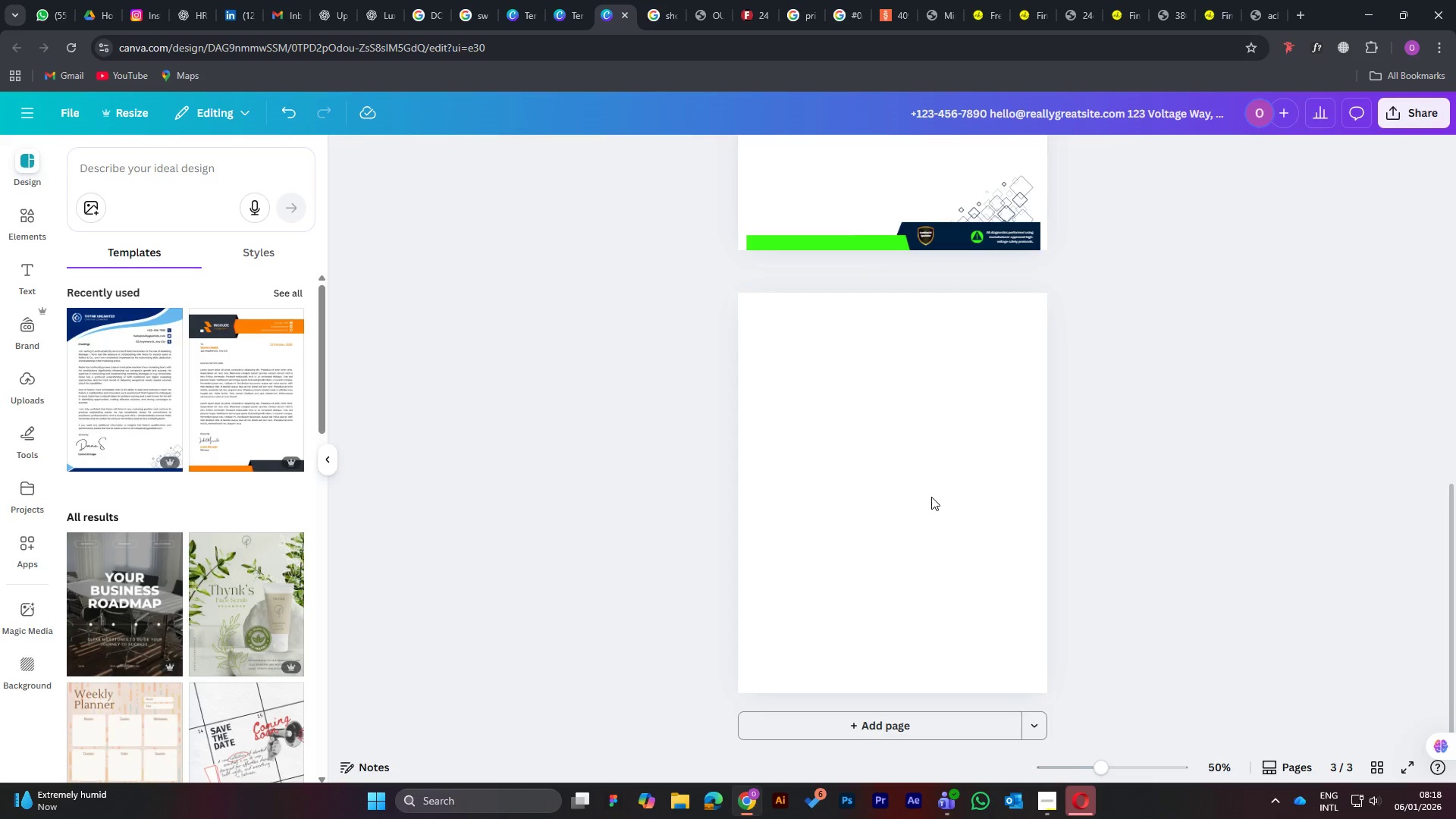 
left_click([805, 154])
 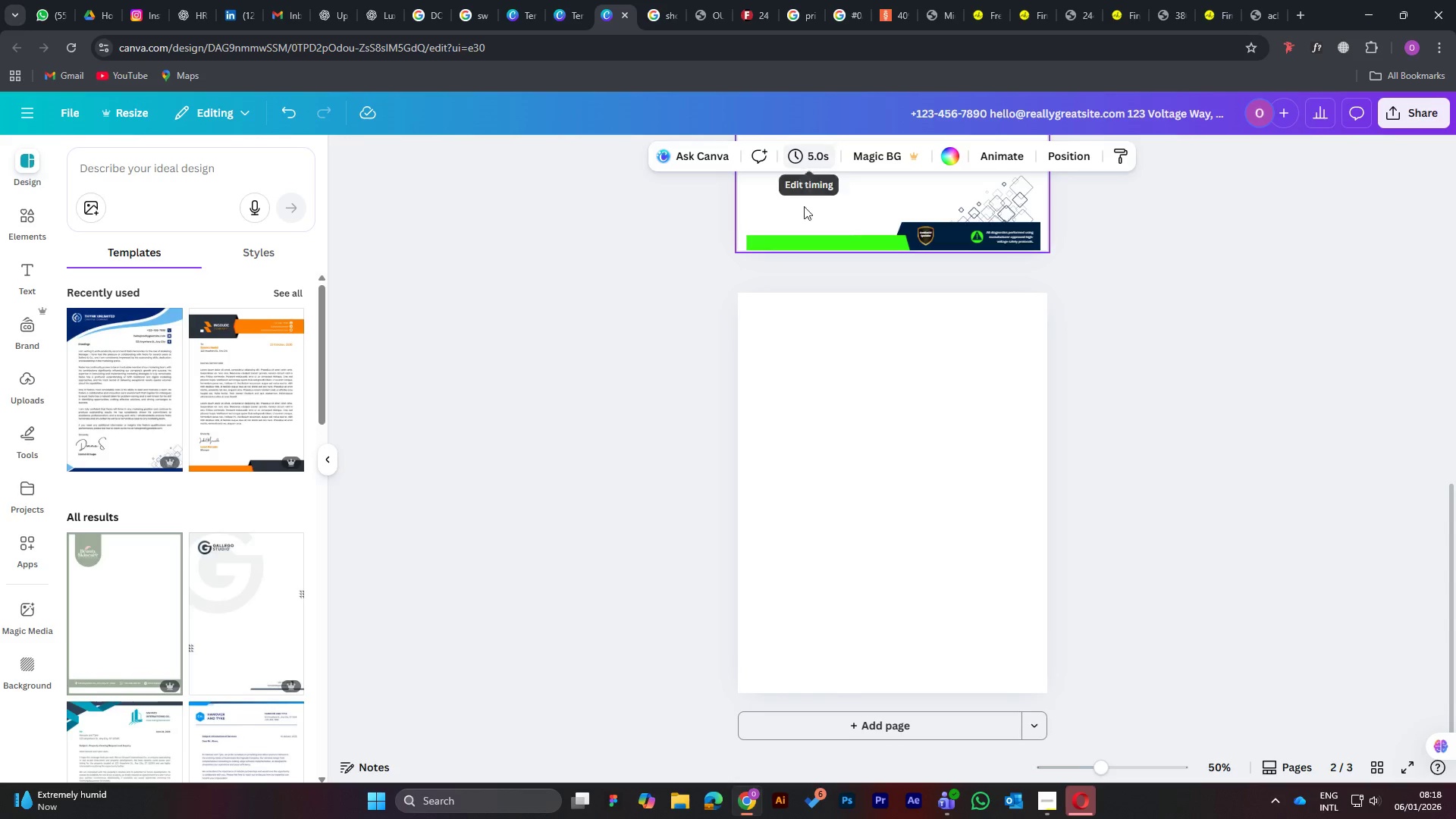 
left_click([854, 424])
 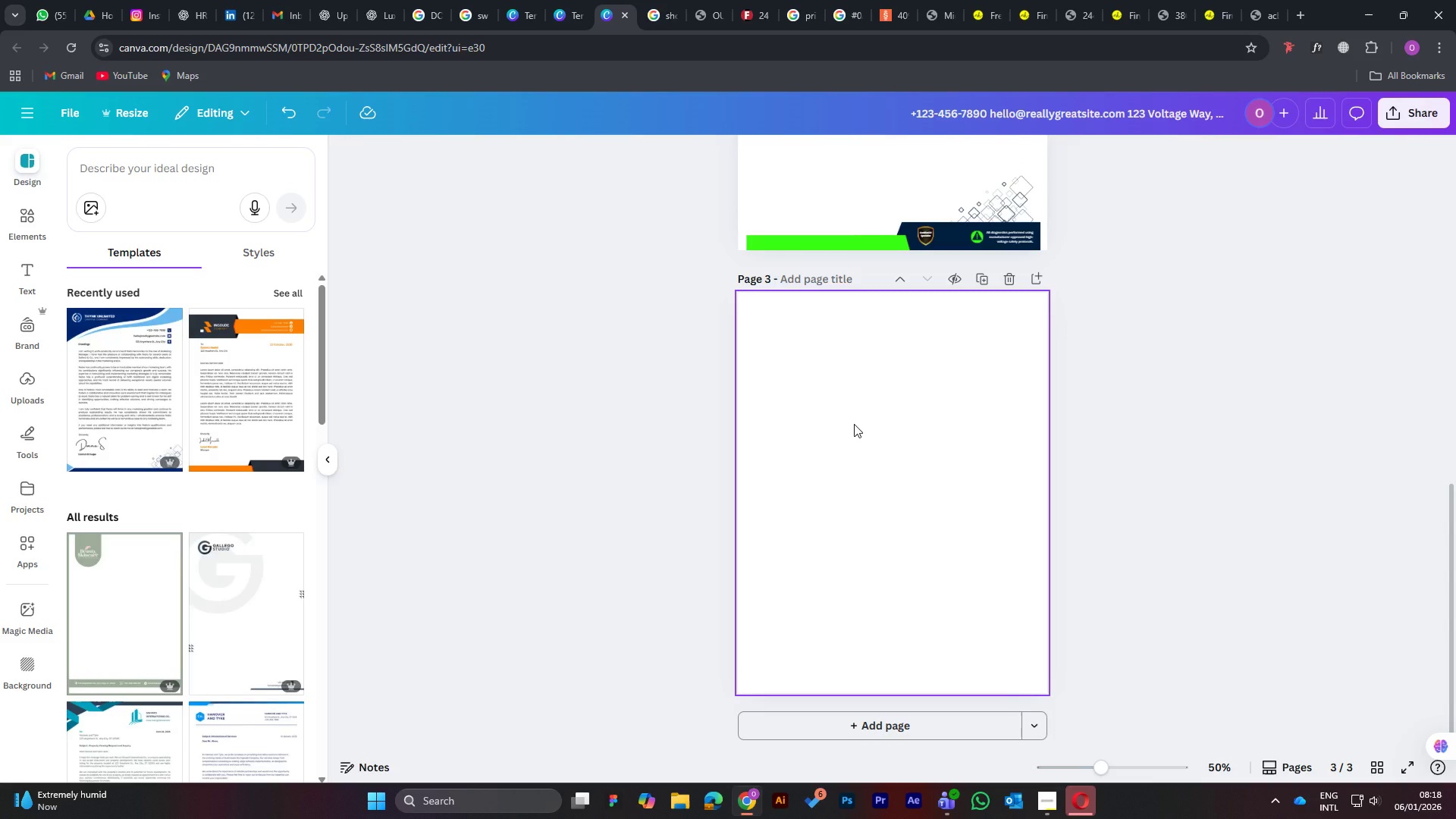 
left_click([854, 424])
 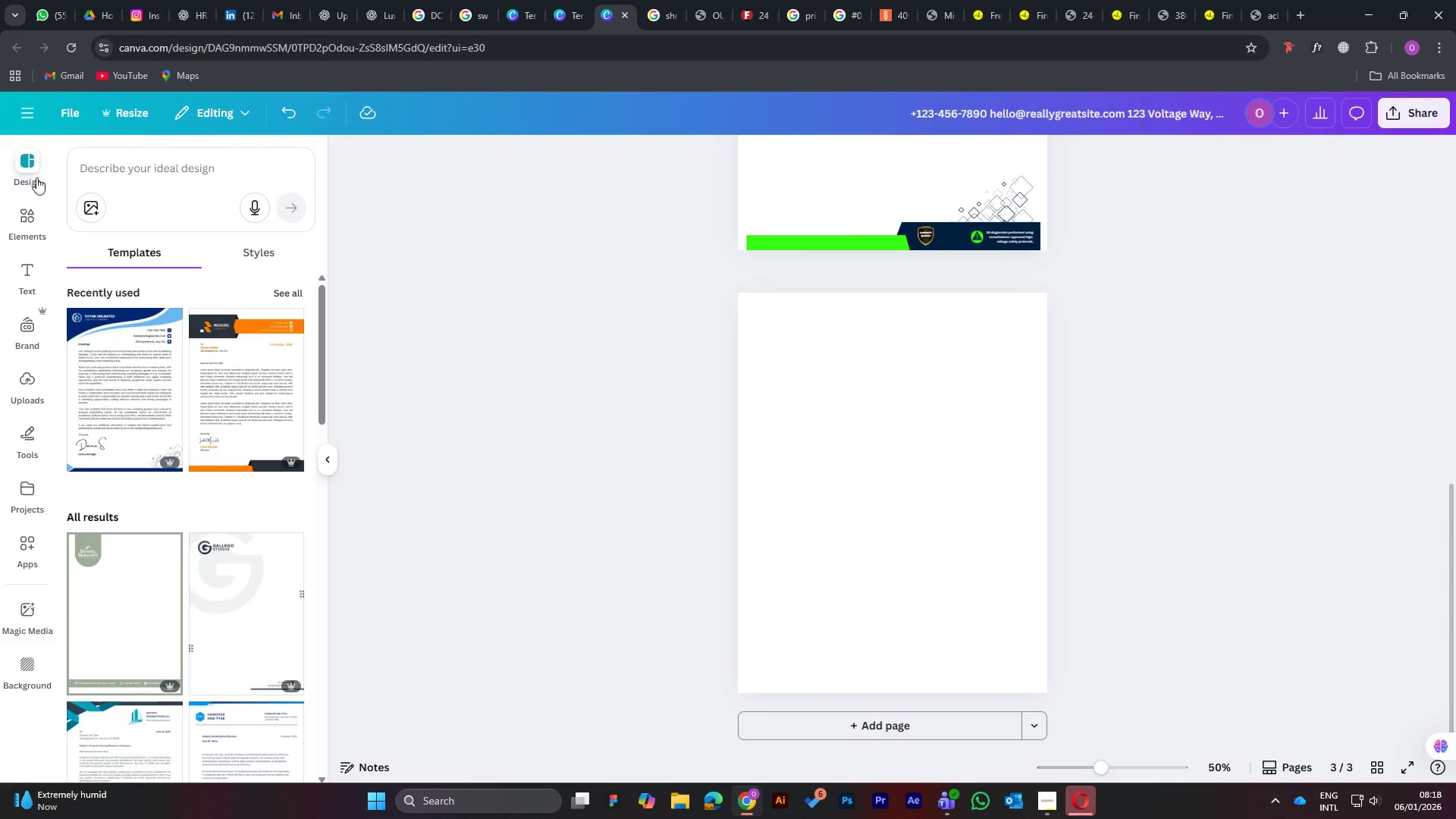 
left_click([32, 213])
 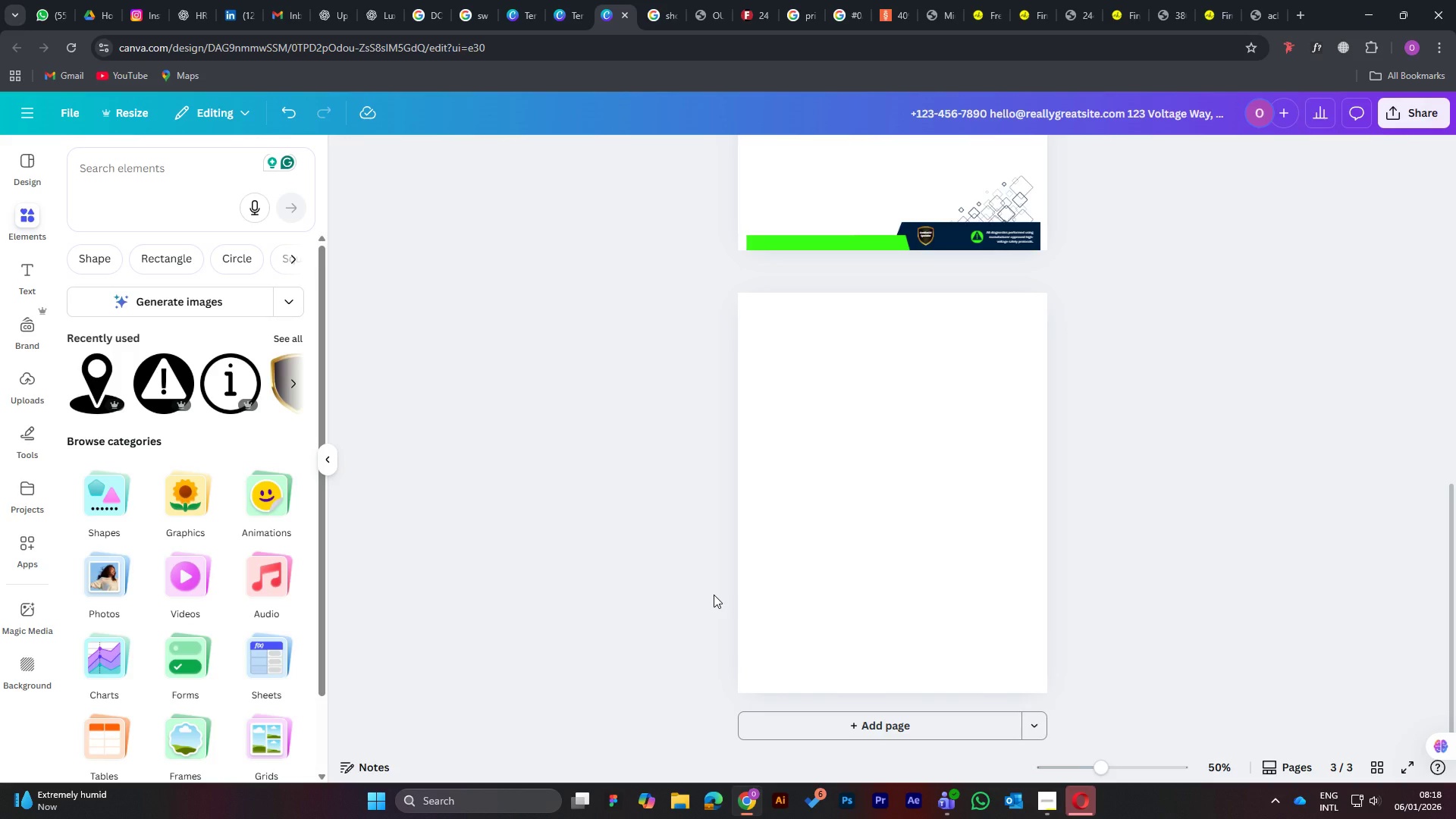 
wait(10.99)
 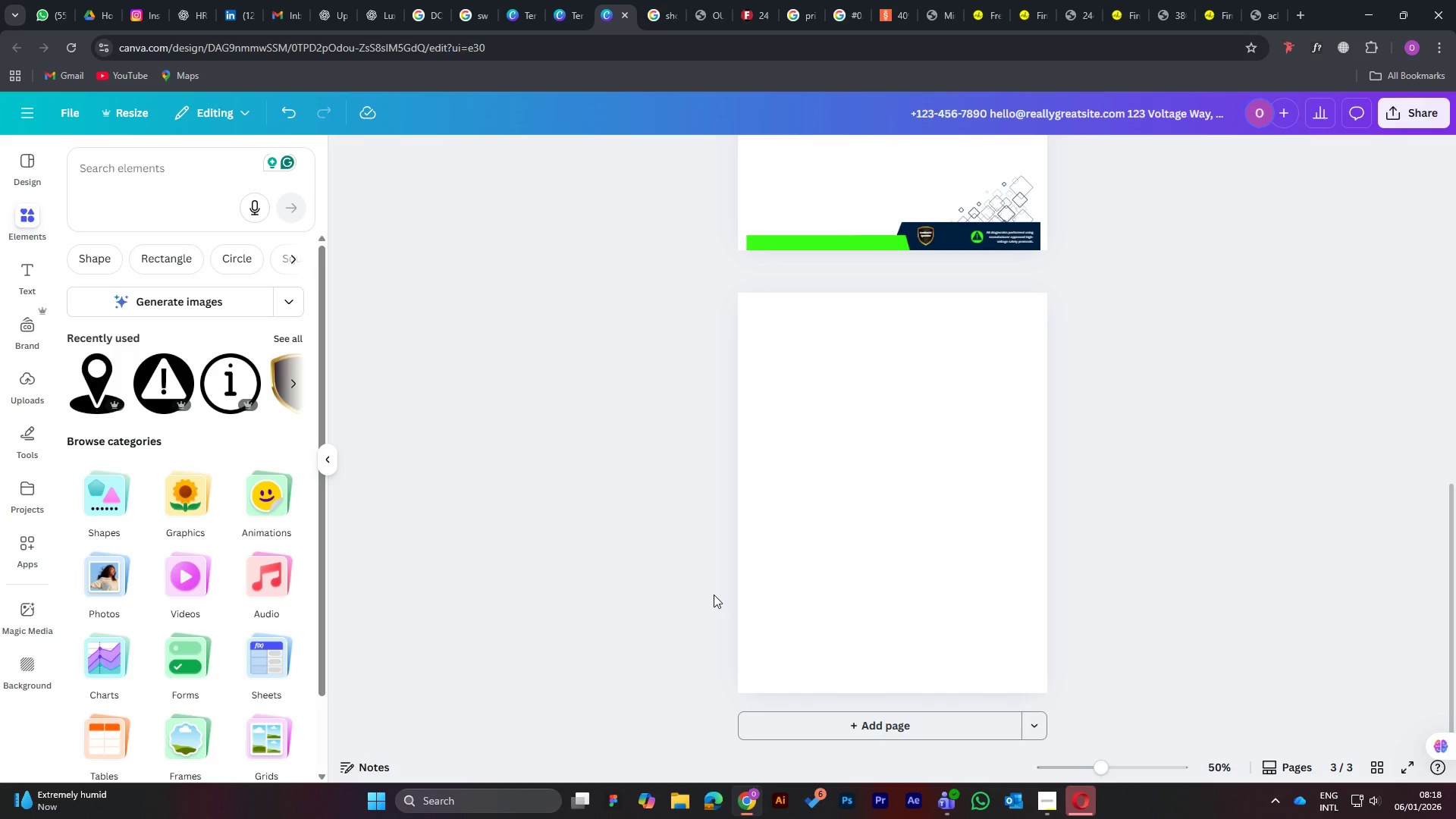 
scroll: coordinate [819, 524], scroll_direction: down, amount: 6.0
 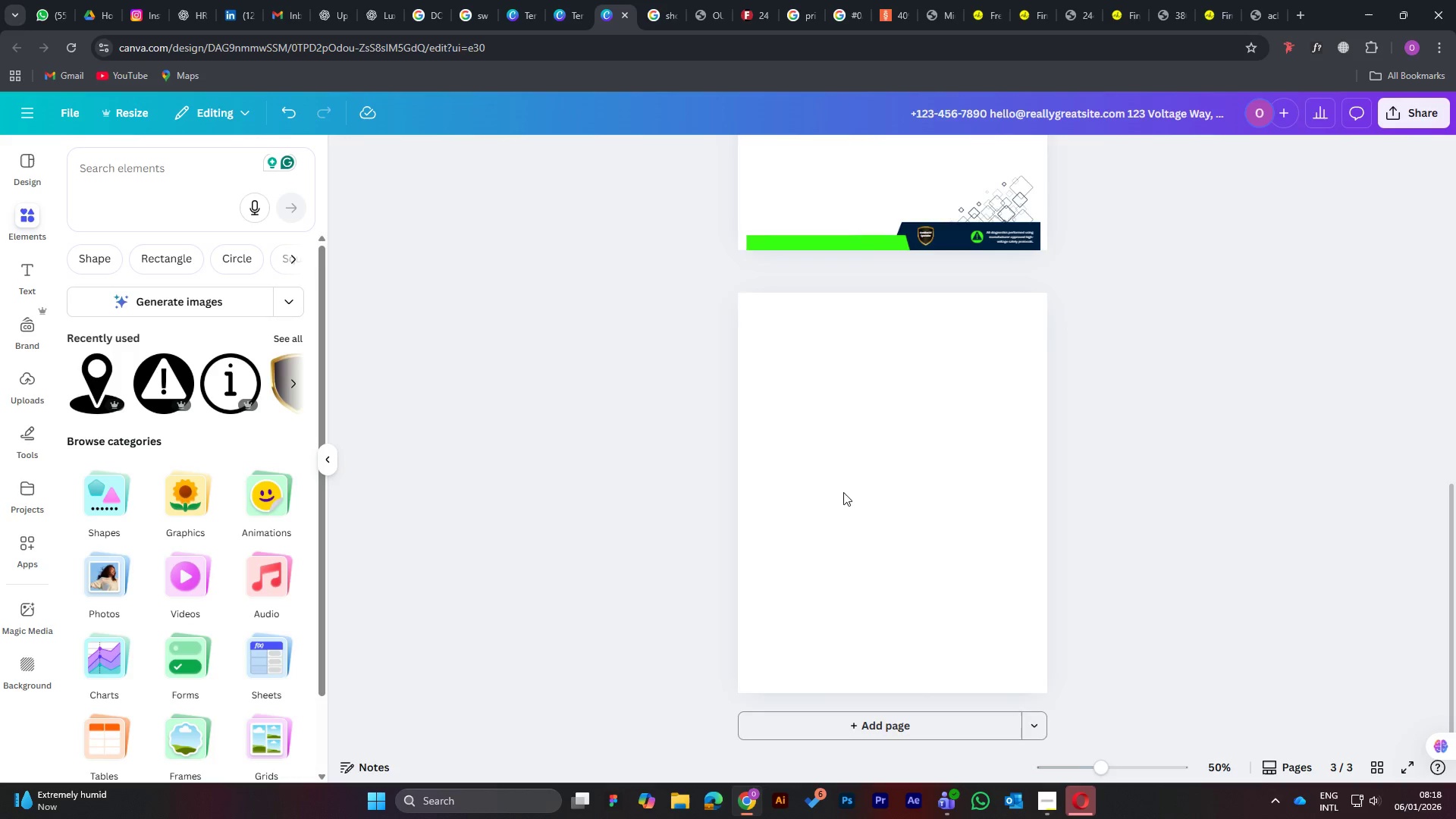 
scroll: coordinate [851, 469], scroll_direction: up, amount: 10.0
 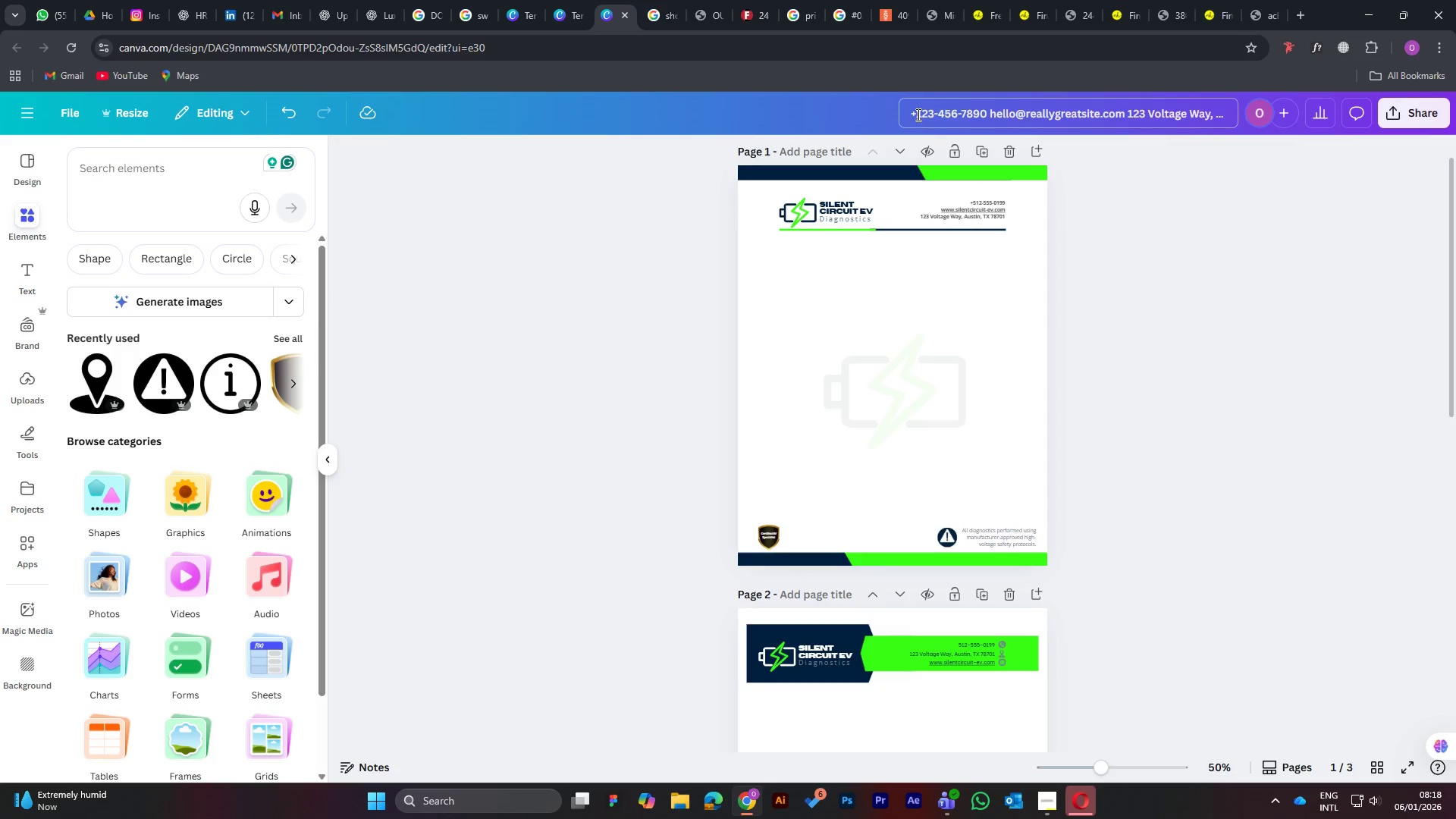 
left_click_drag(start_coordinate=[914, 114], to_coordinate=[1227, 102])
 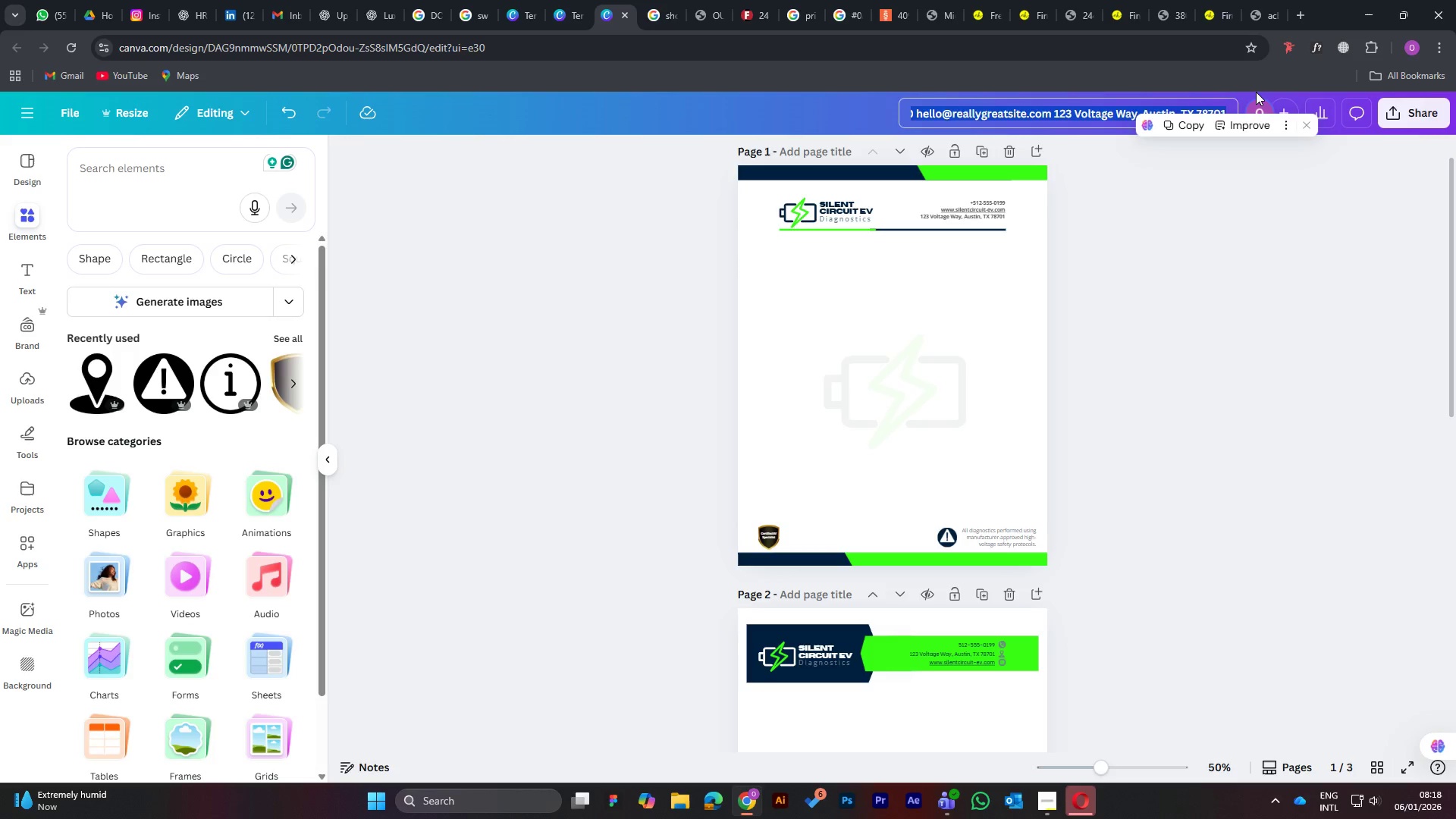 
key(Backspace)
key(Backspace)
type(SILENT CIRT)
key(Backspace)
type(CUIT DIAGNOSTIC LETTERHEAD)
 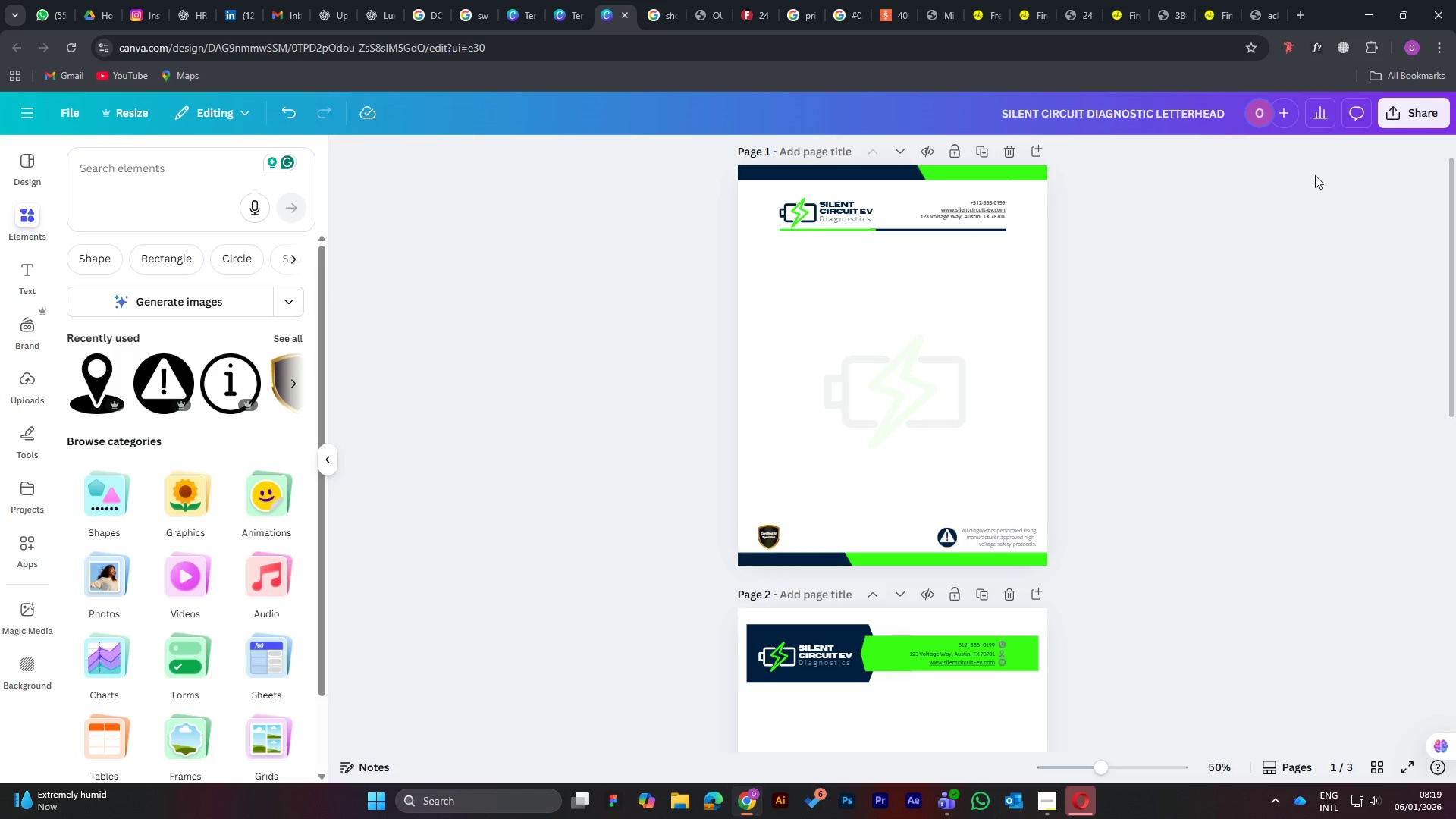 
left_click([1401, 115])
 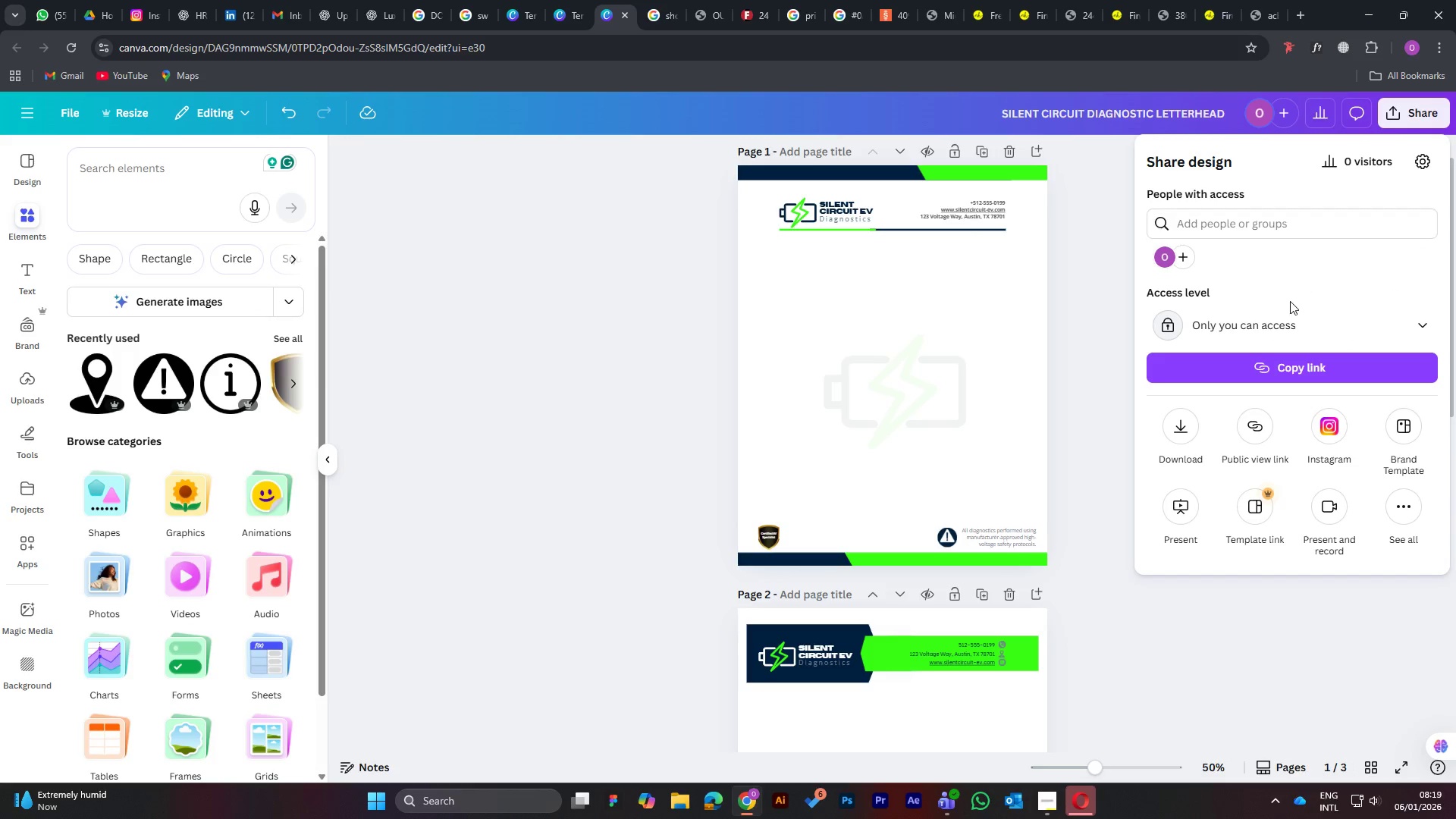 
left_click([1267, 330])
 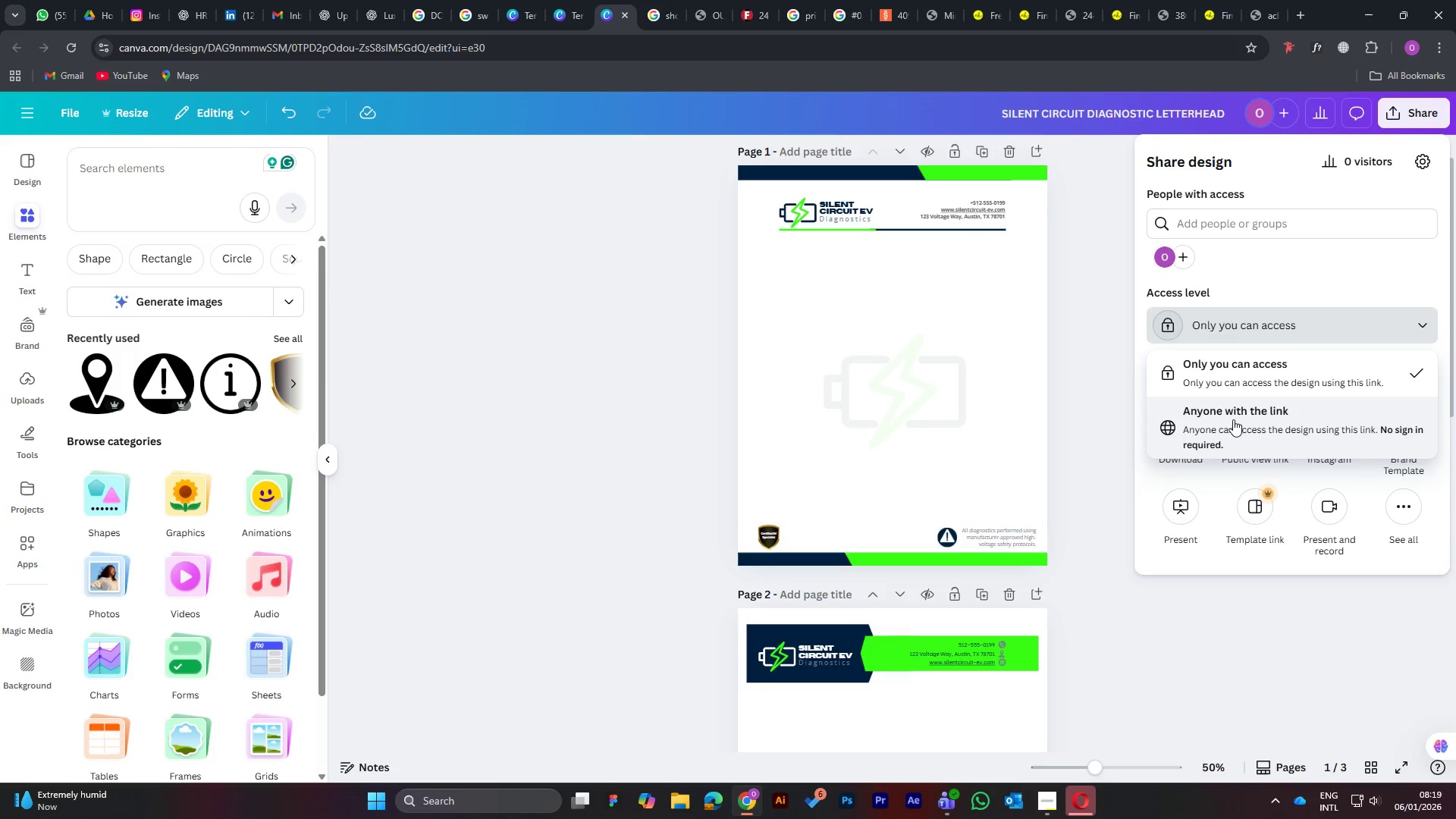 
left_click([1233, 419])
 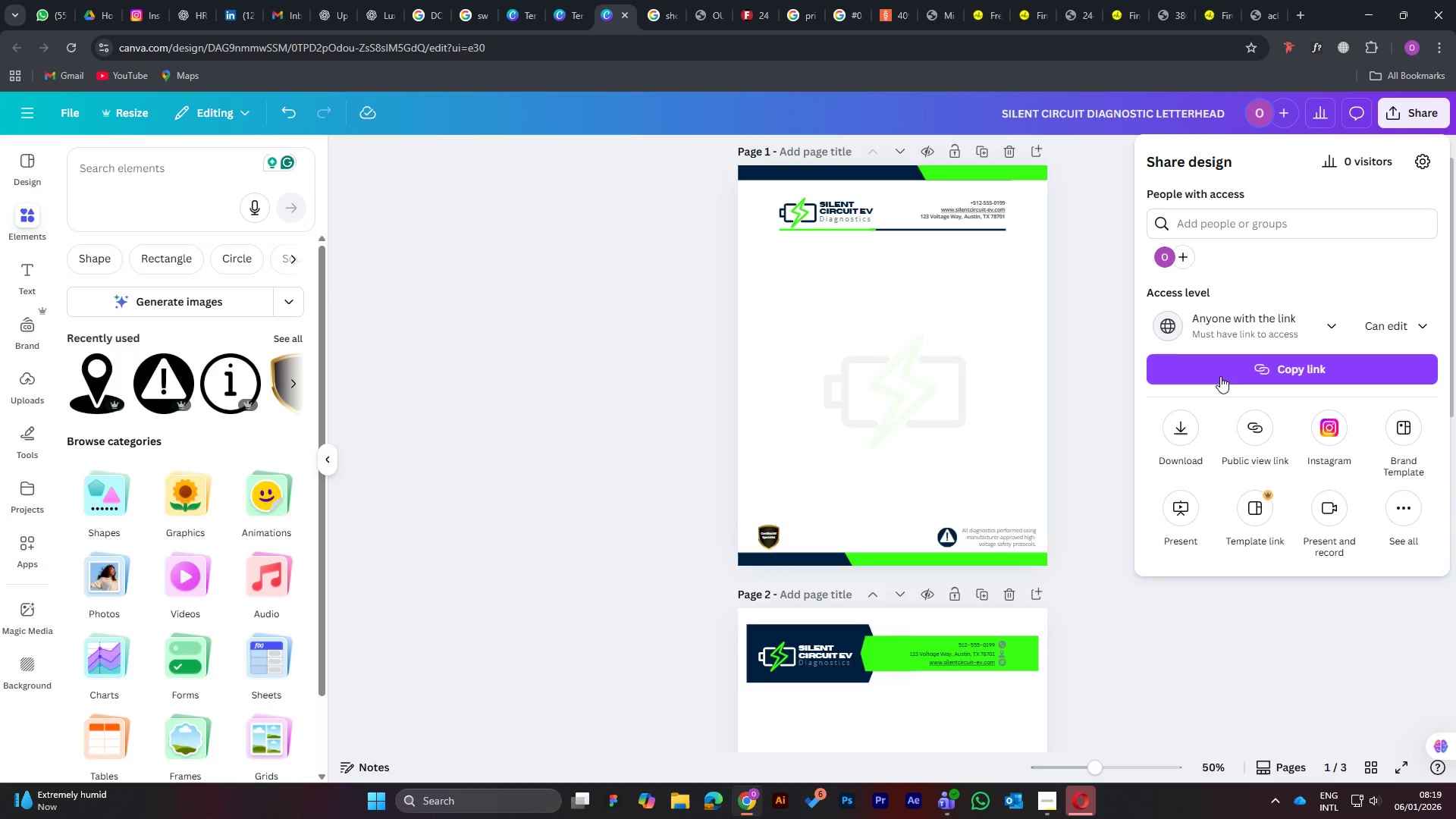 
left_click([1220, 362])
 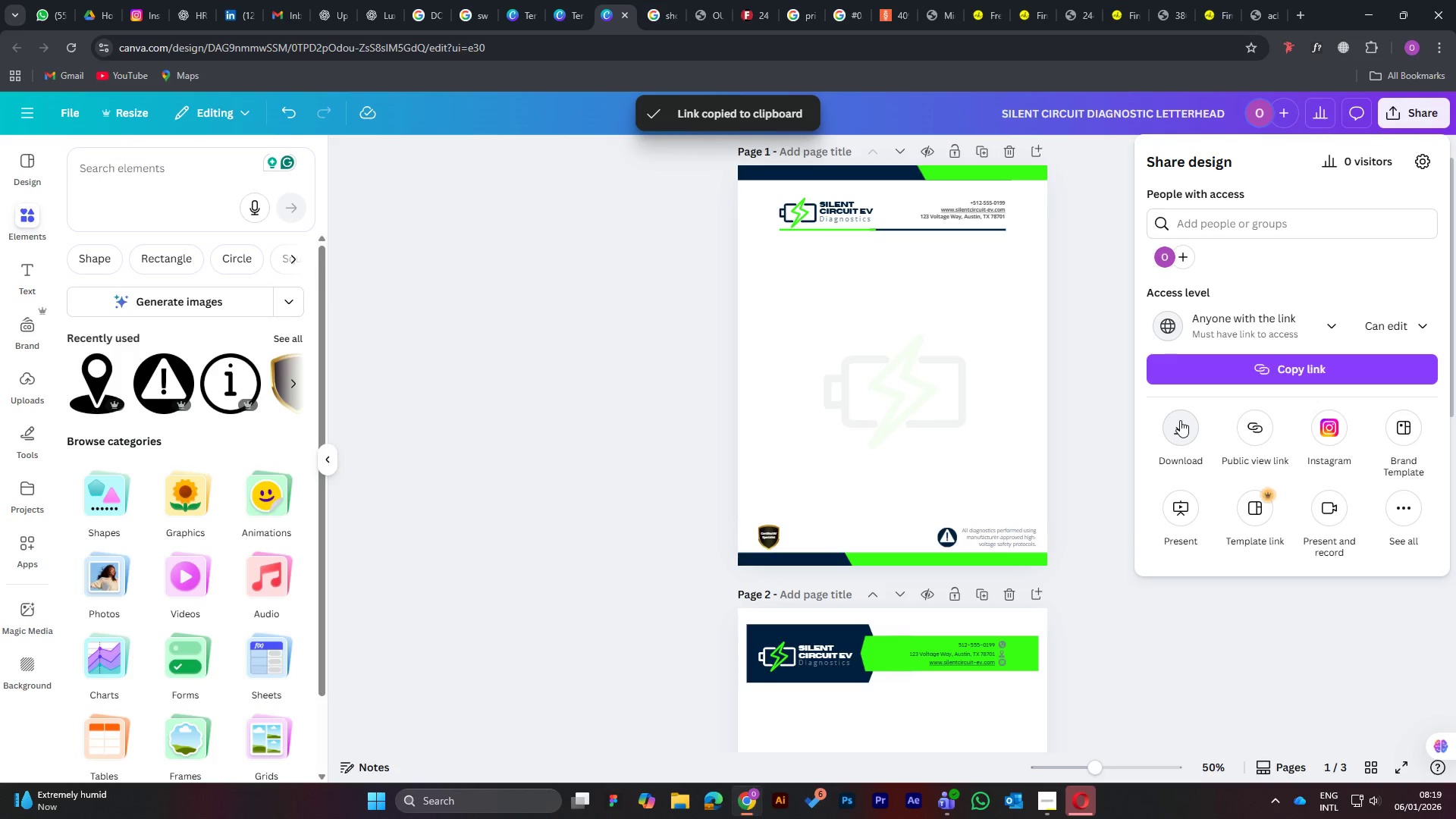 
scroll: coordinate [775, 435], scroll_direction: down, amount: 1.0
 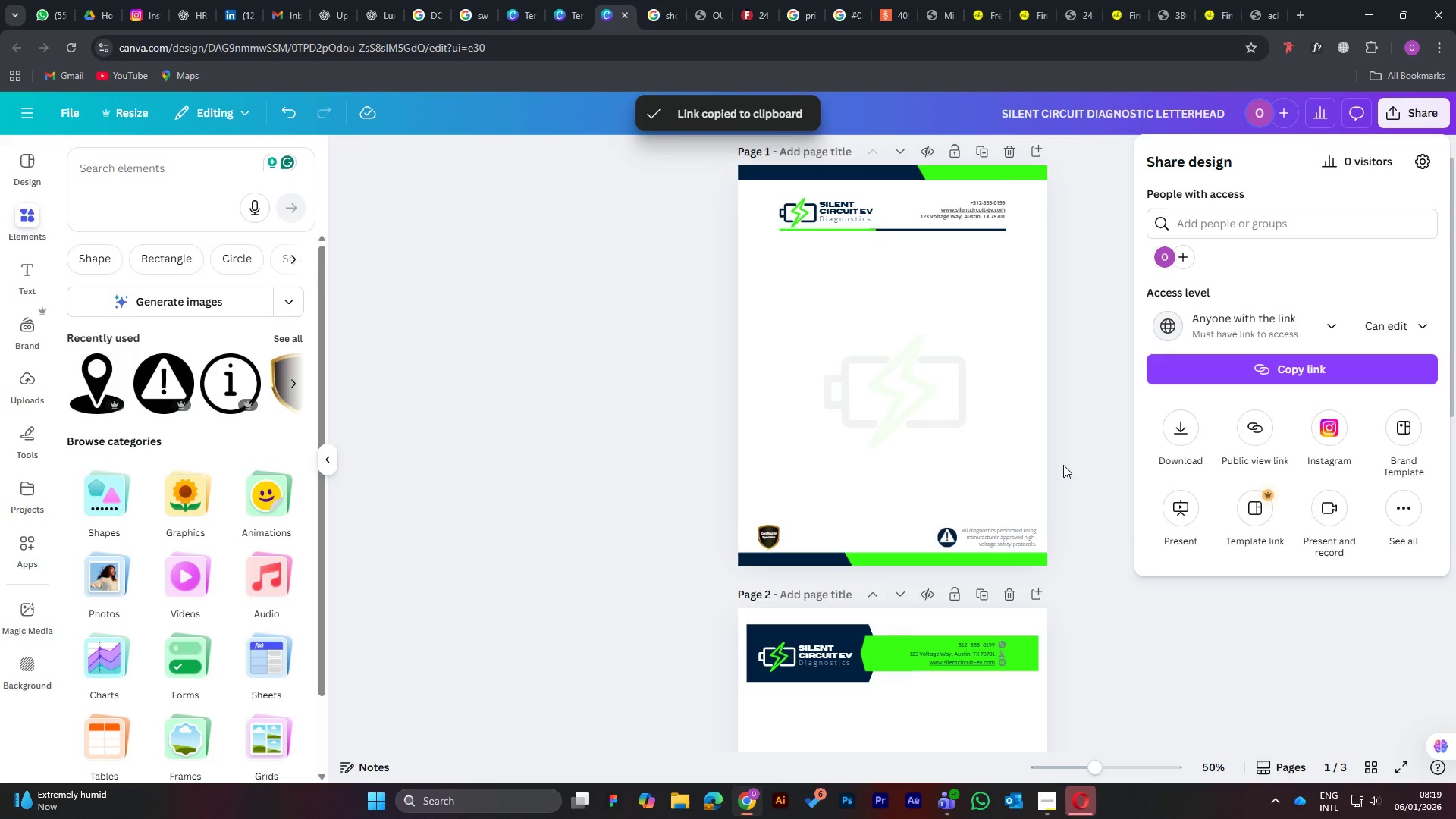 
left_click([1095, 429])
 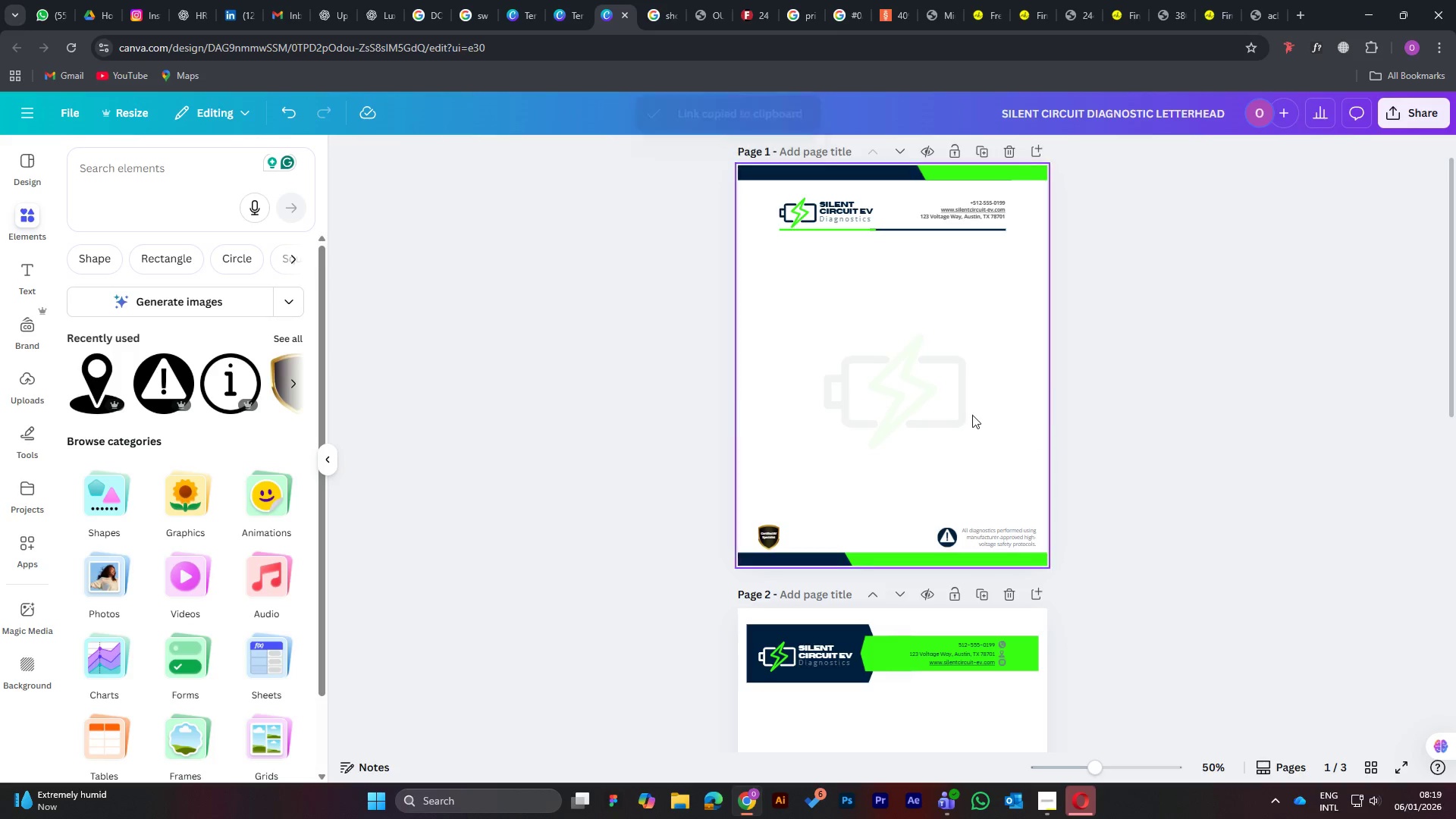 
scroll: coordinate [933, 389], scroll_direction: down, amount: 8.0
 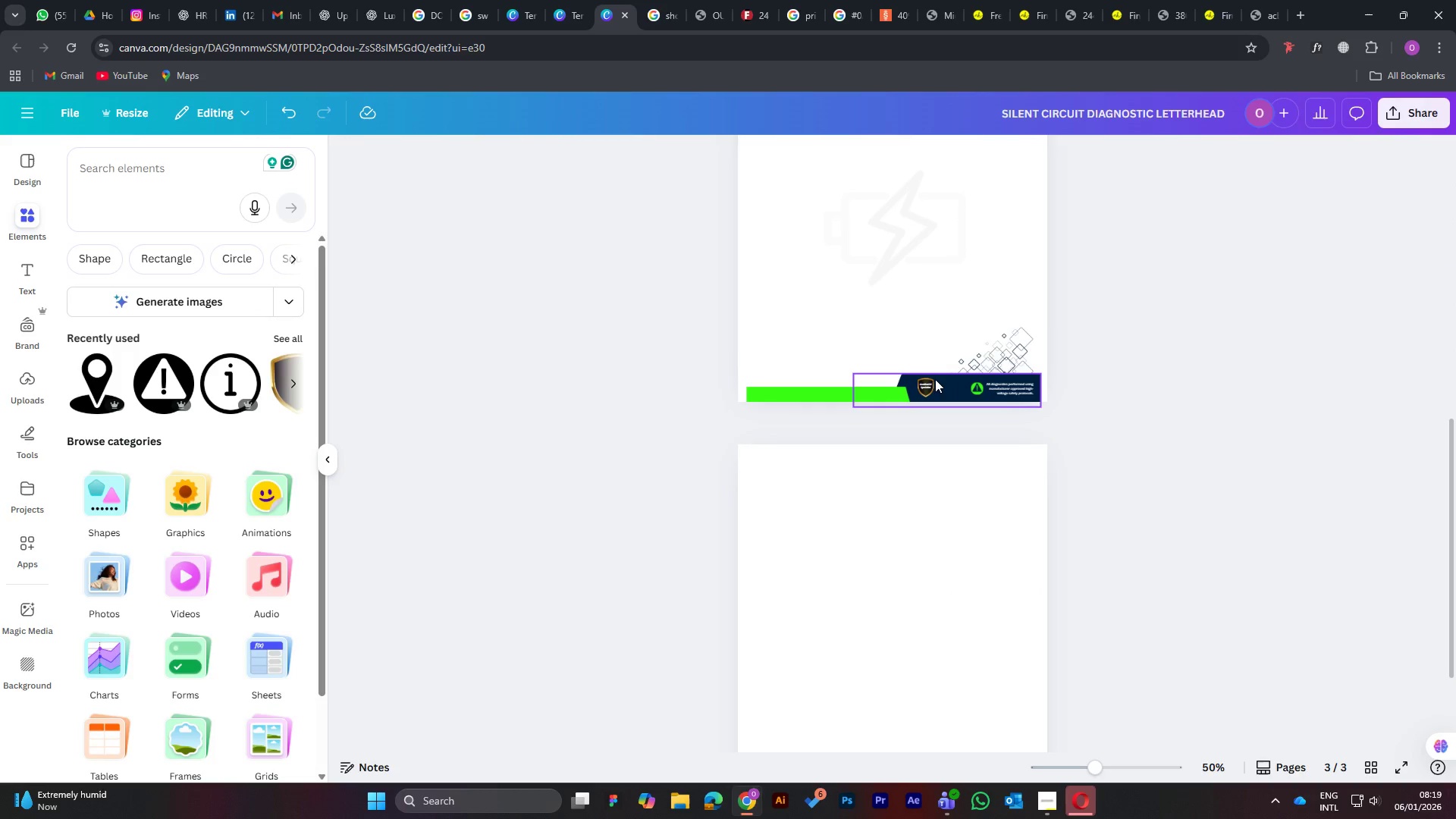 
left_click([1018, 350])
 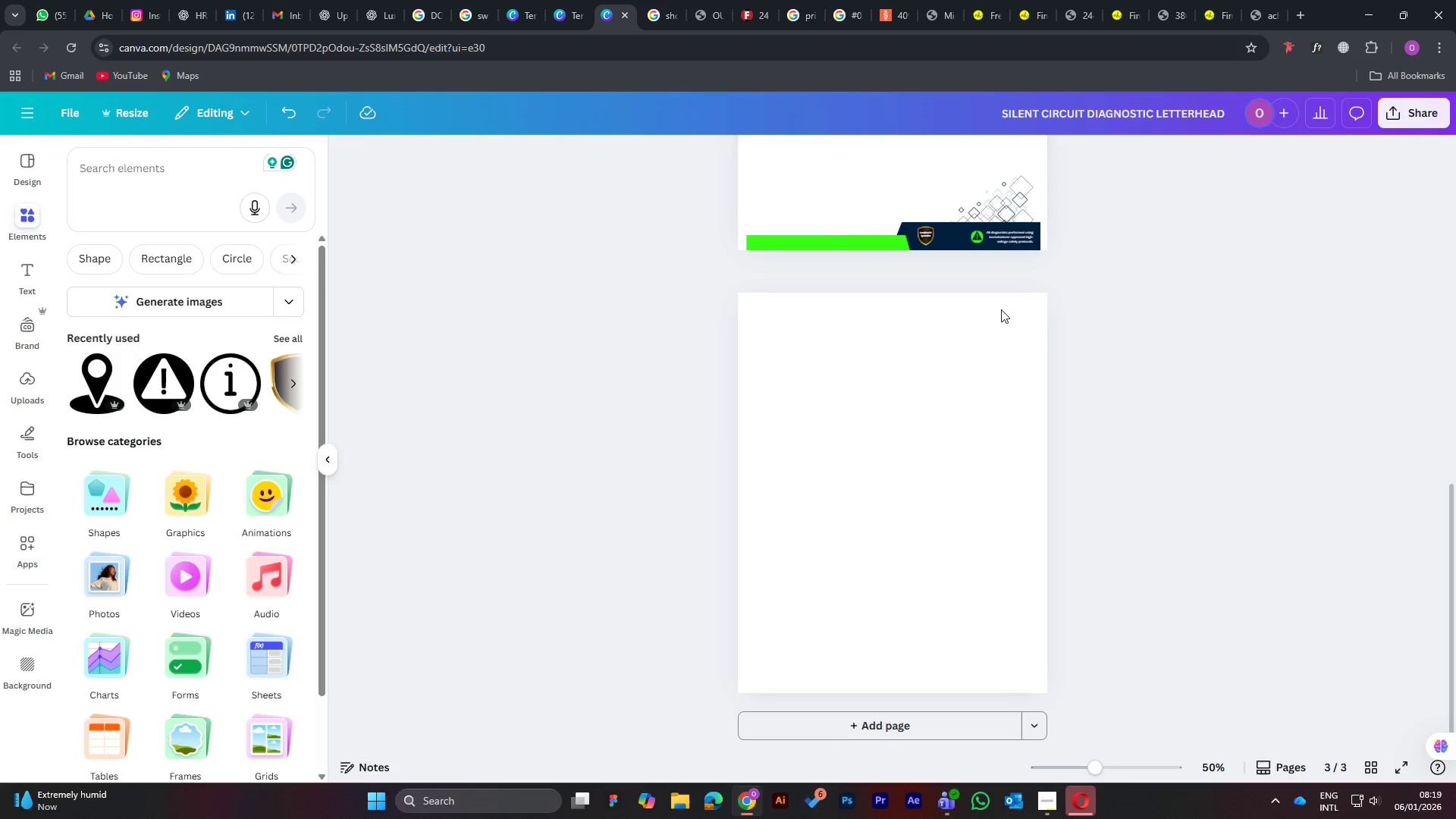 
scroll: coordinate [939, 380], scroll_direction: down, amount: 3.0
 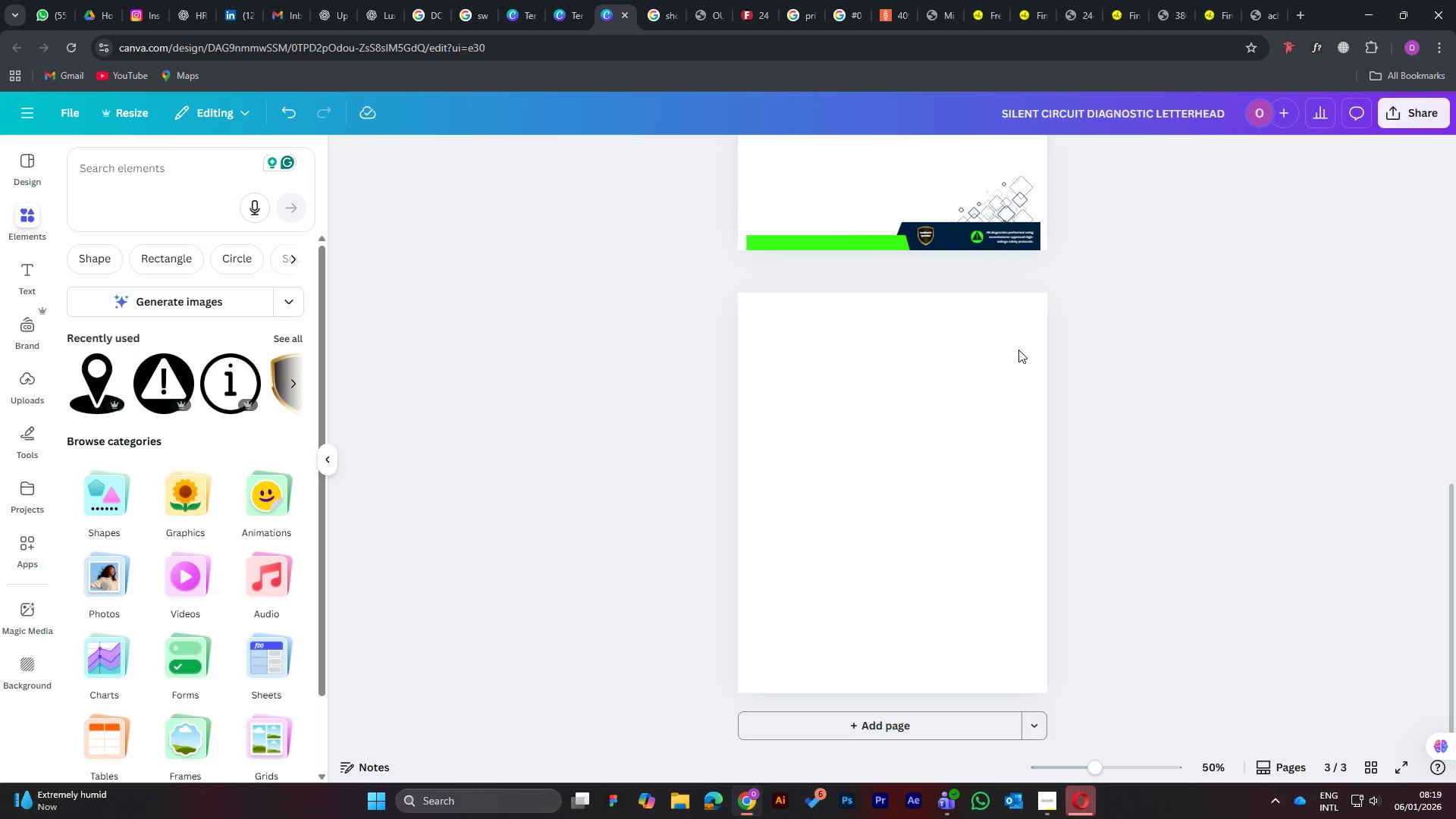 
left_click([1000, 309])
 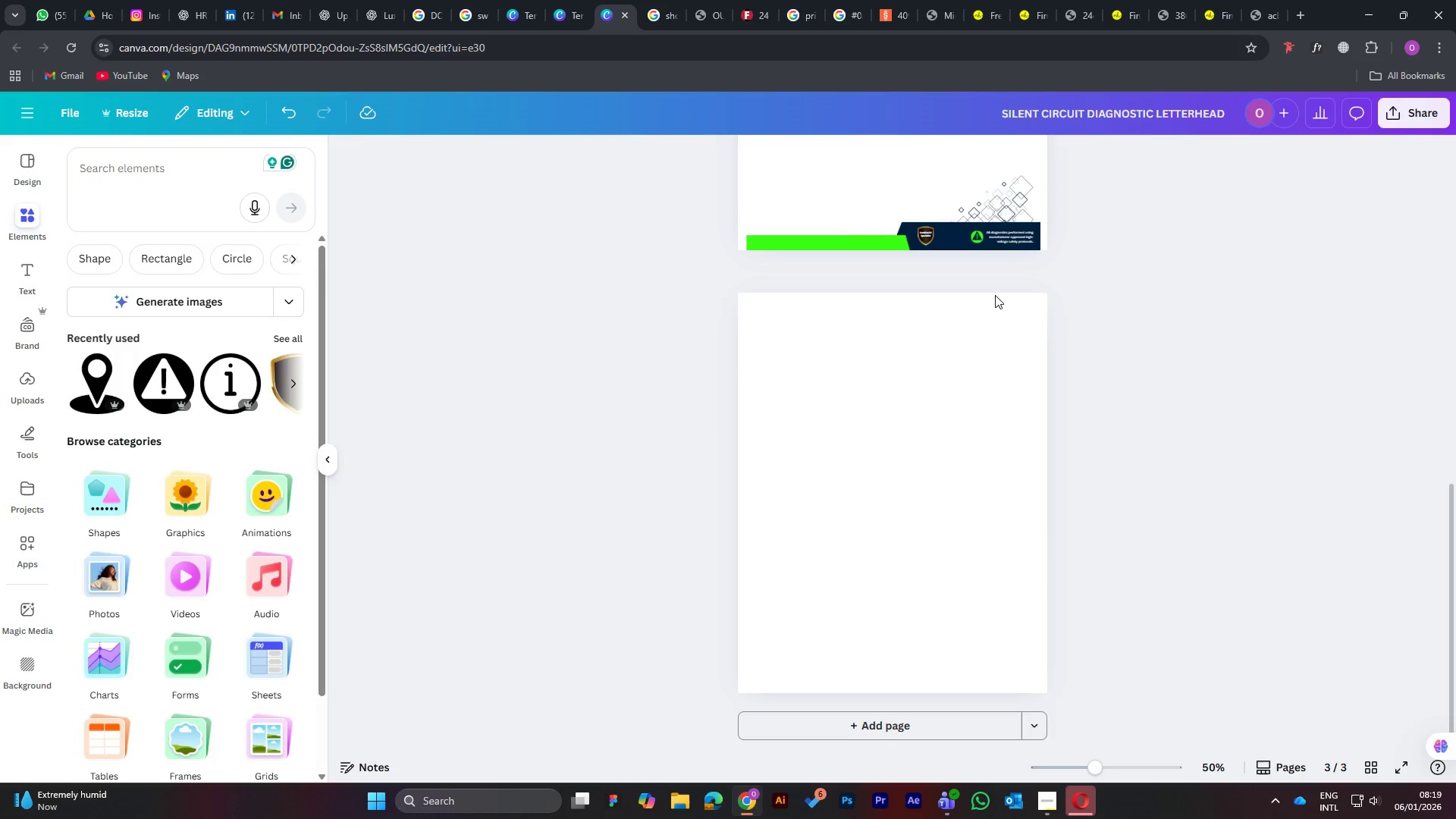 
left_click([995, 292])
 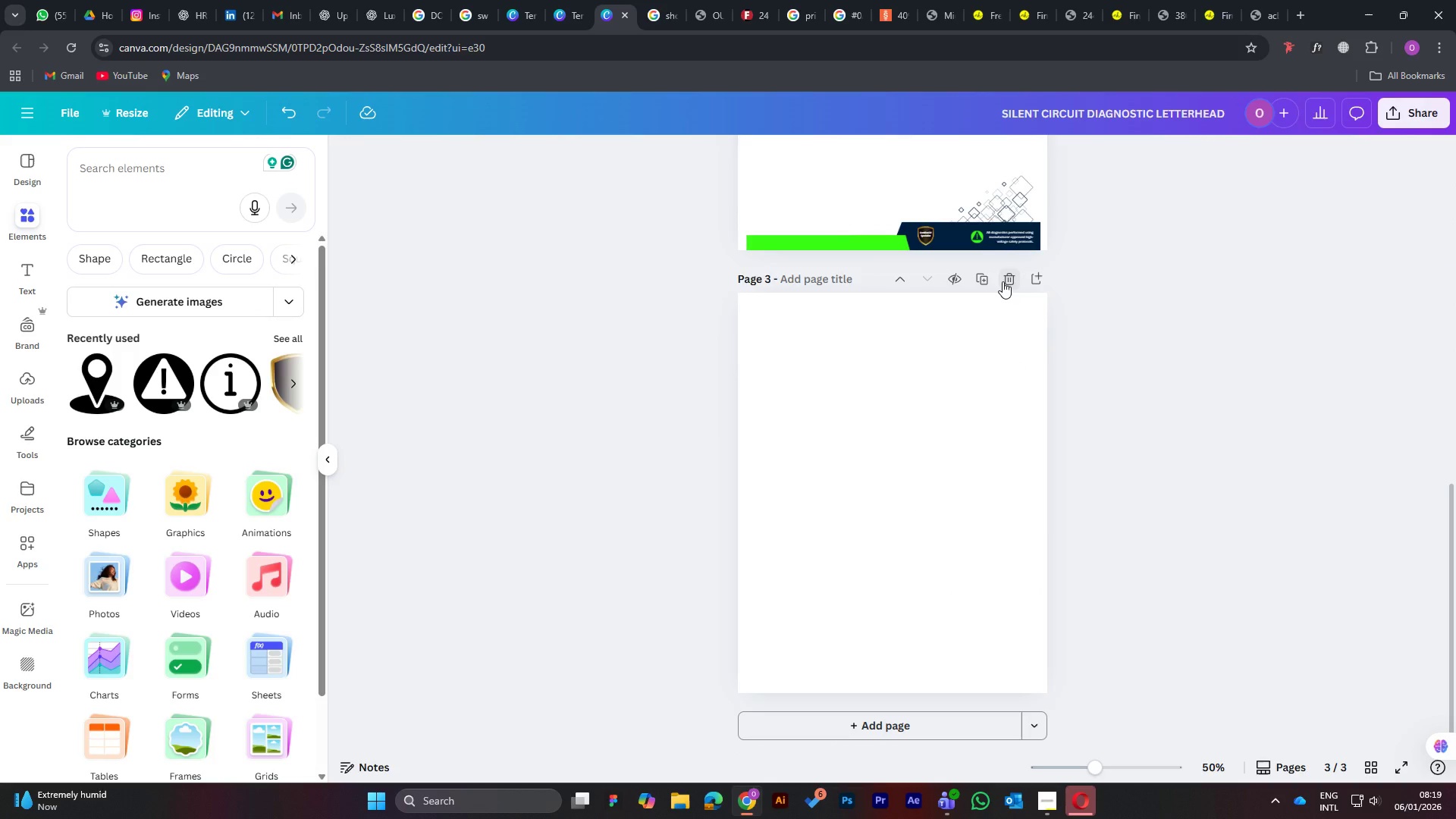 
double_click([1003, 281])
 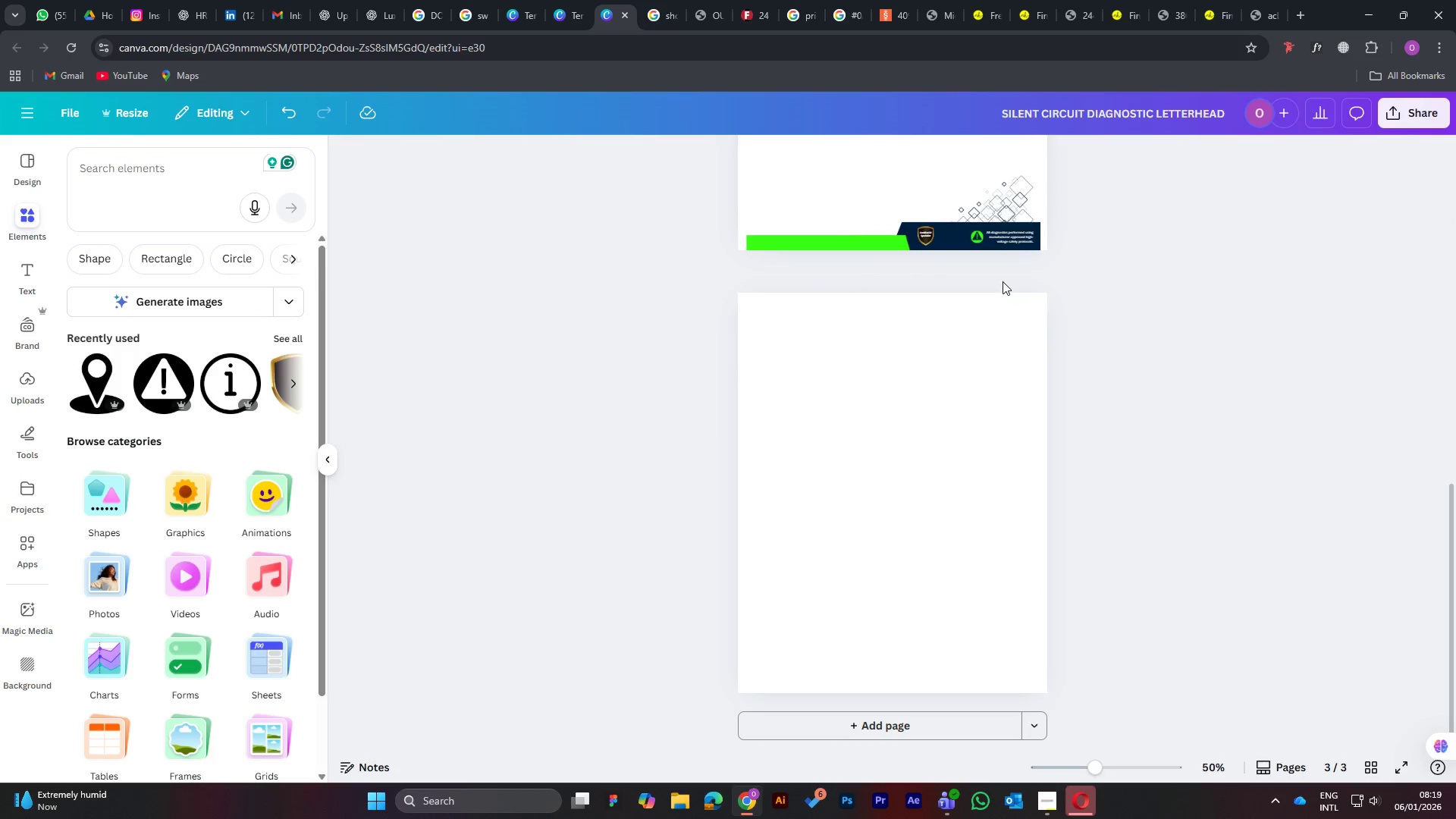 
triple_click([1003, 281])
 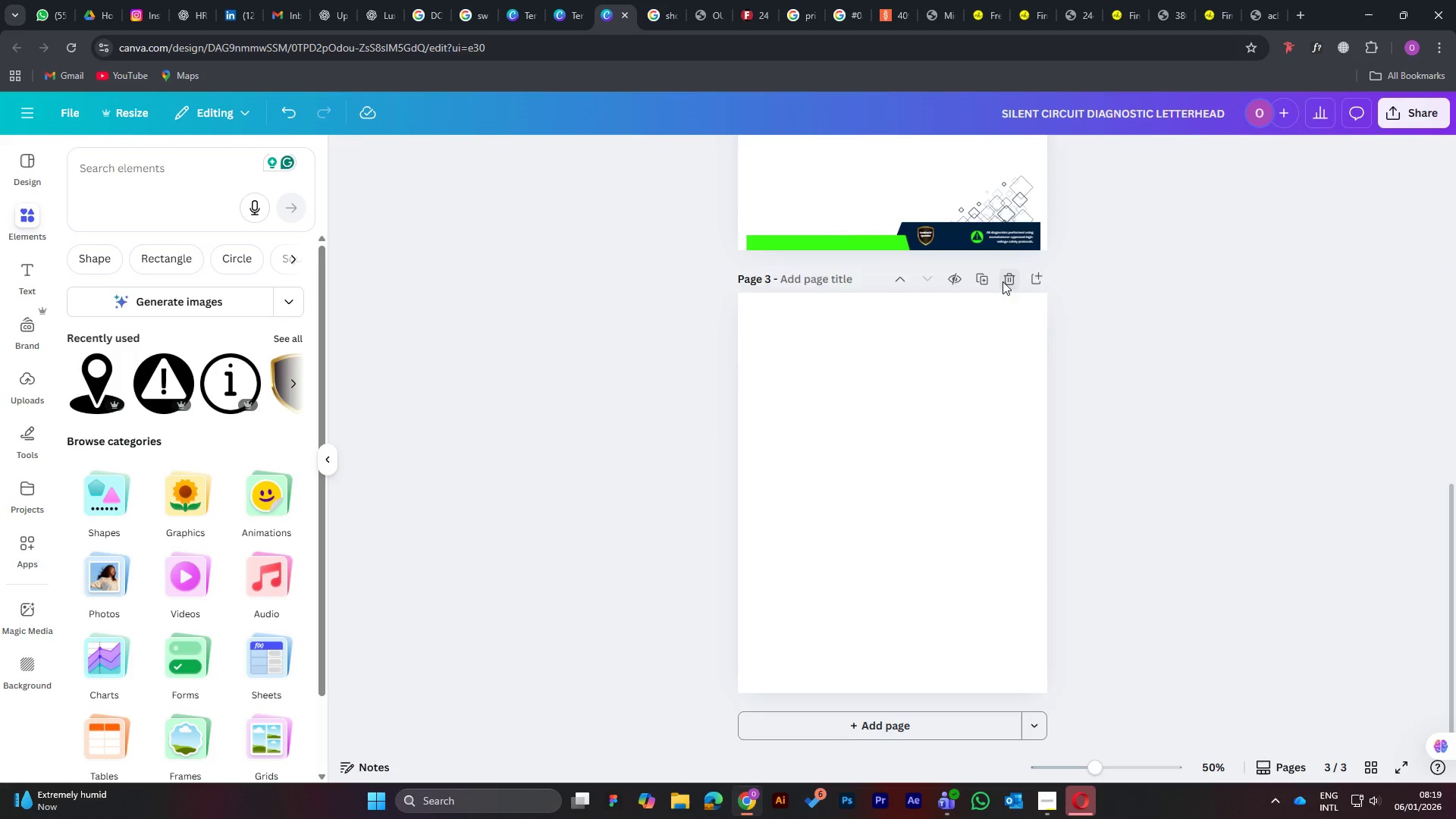 
triple_click([1003, 281])
 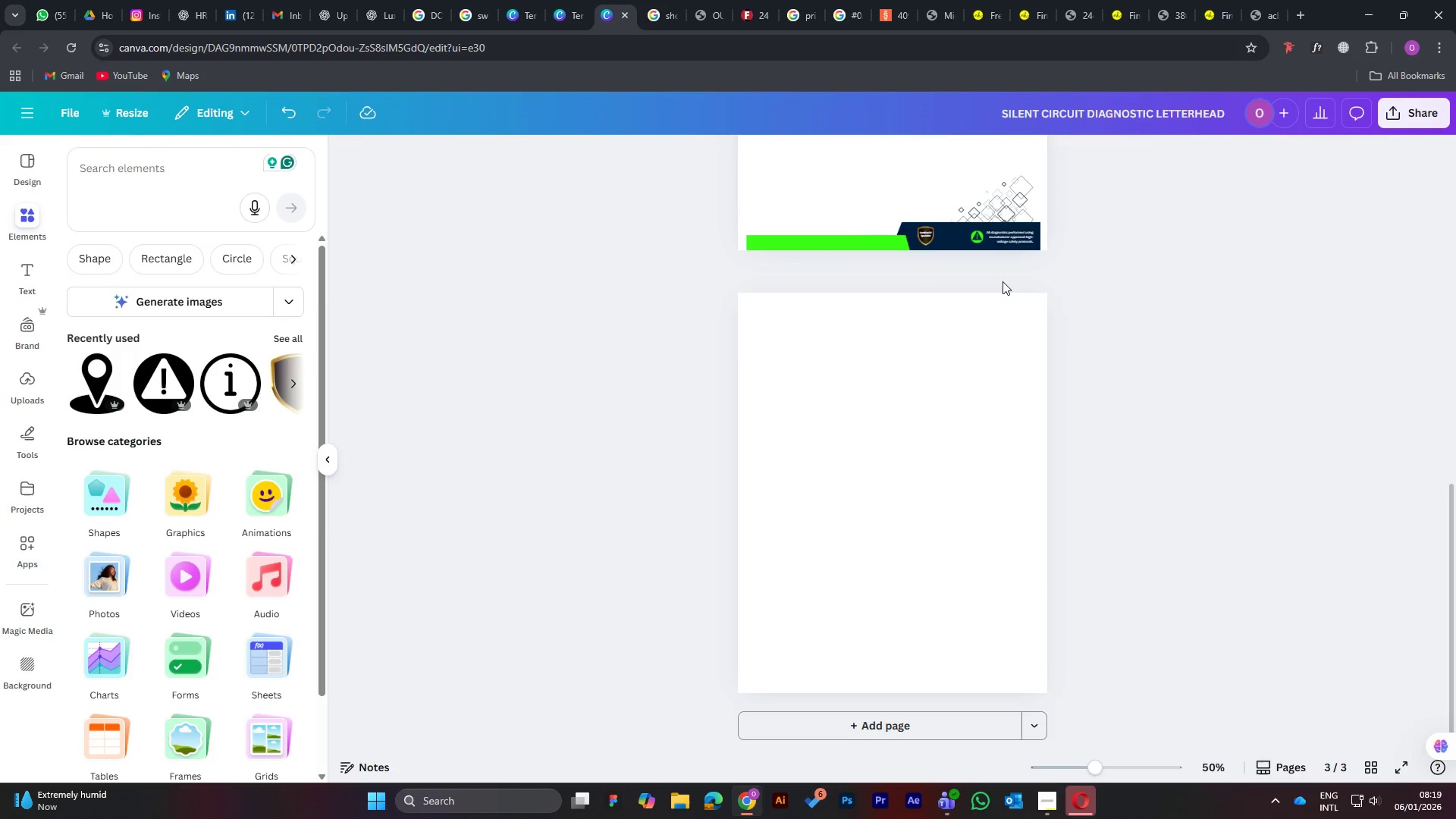 
triple_click([1003, 281])
 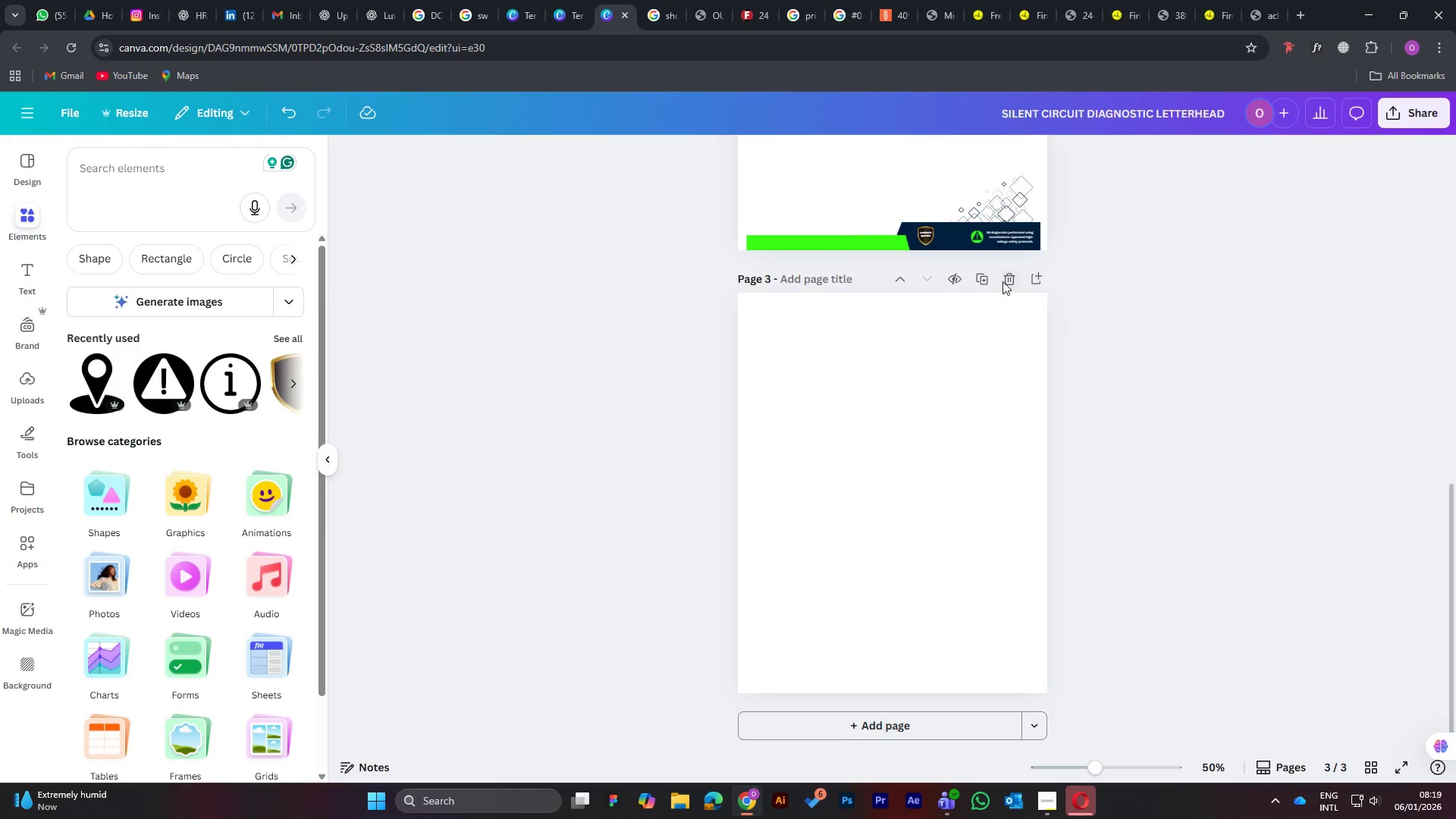 
triple_click([1003, 281])
 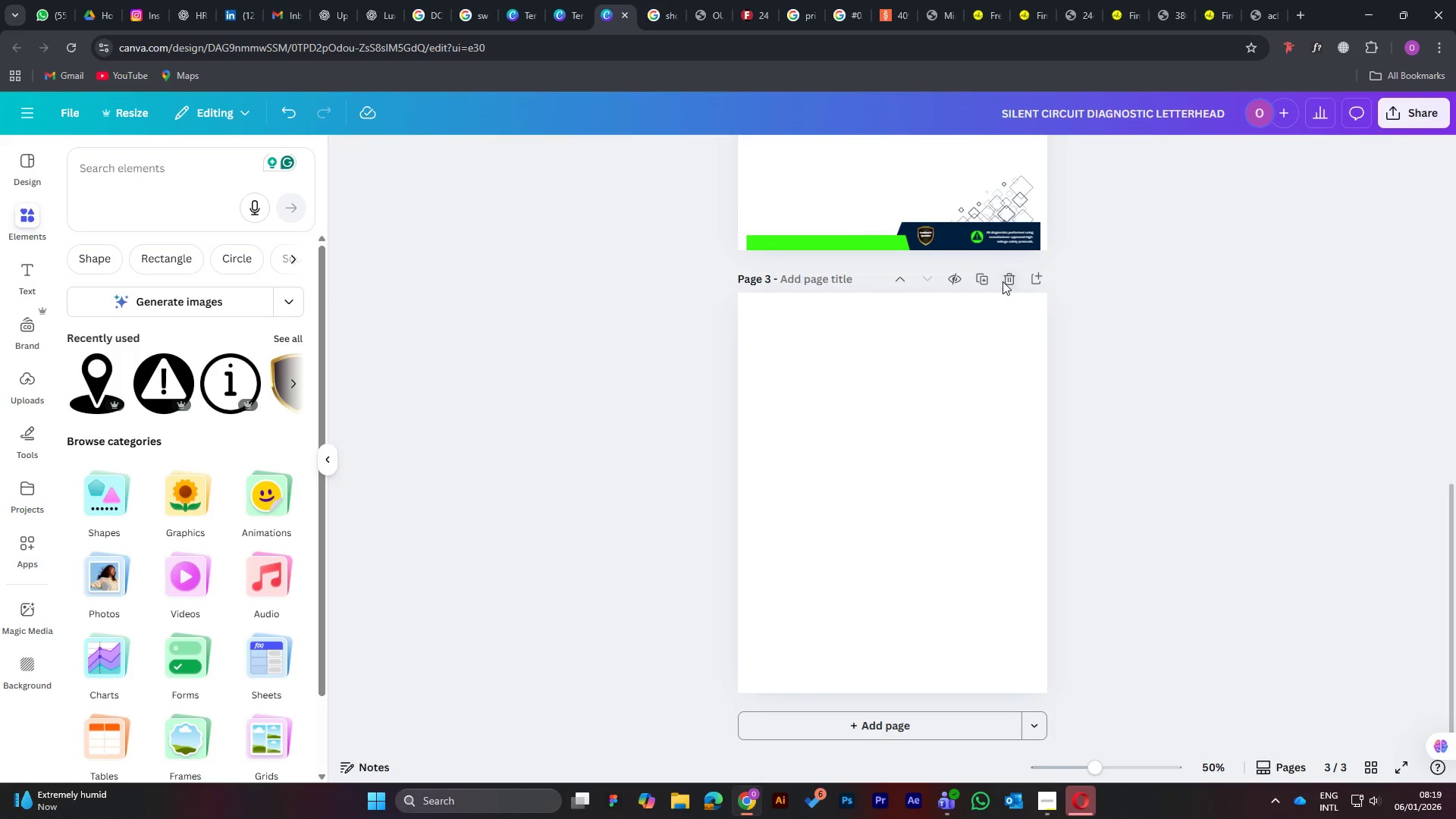 
triple_click([1003, 281])
 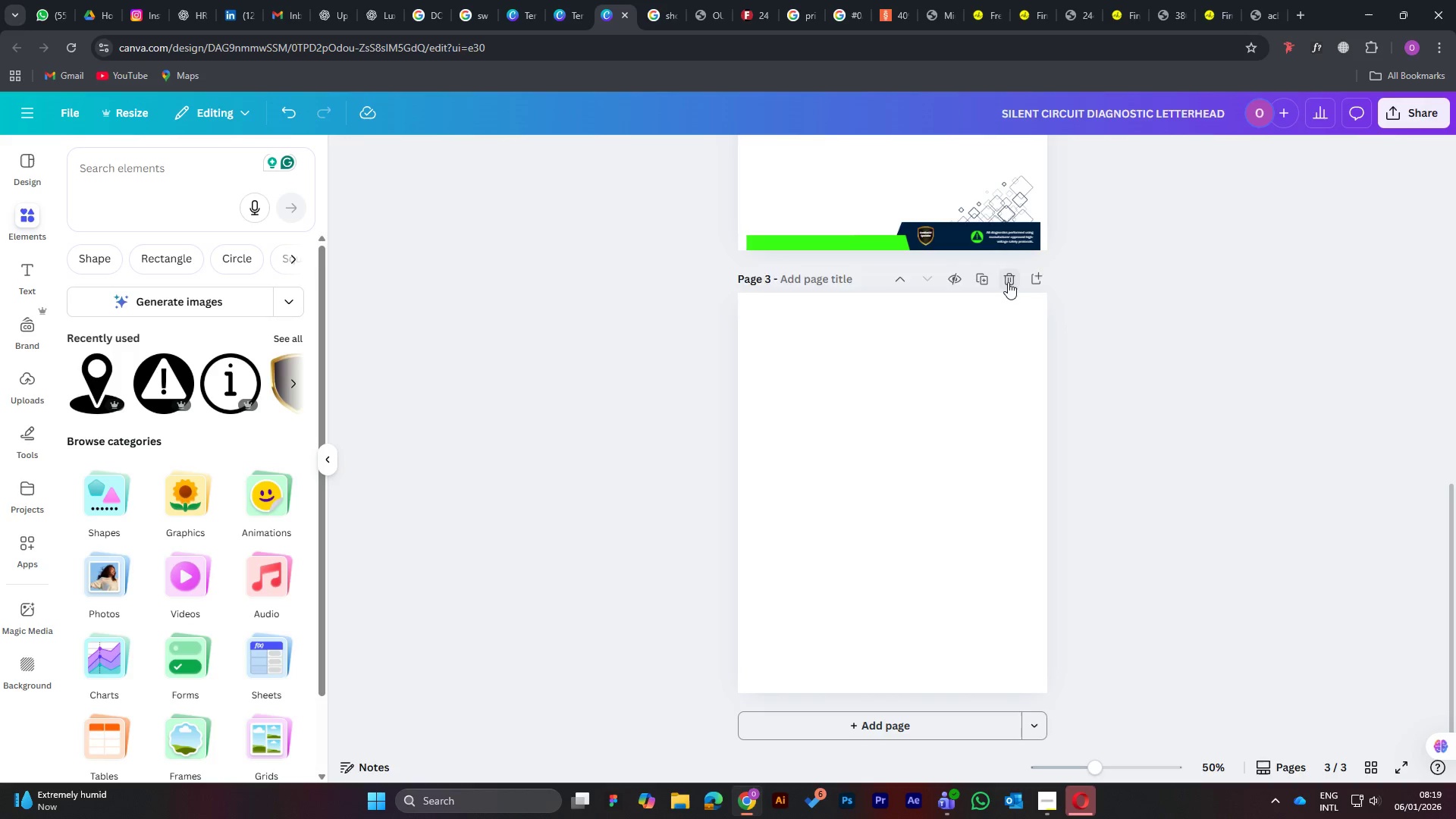 
double_click([1008, 282])
 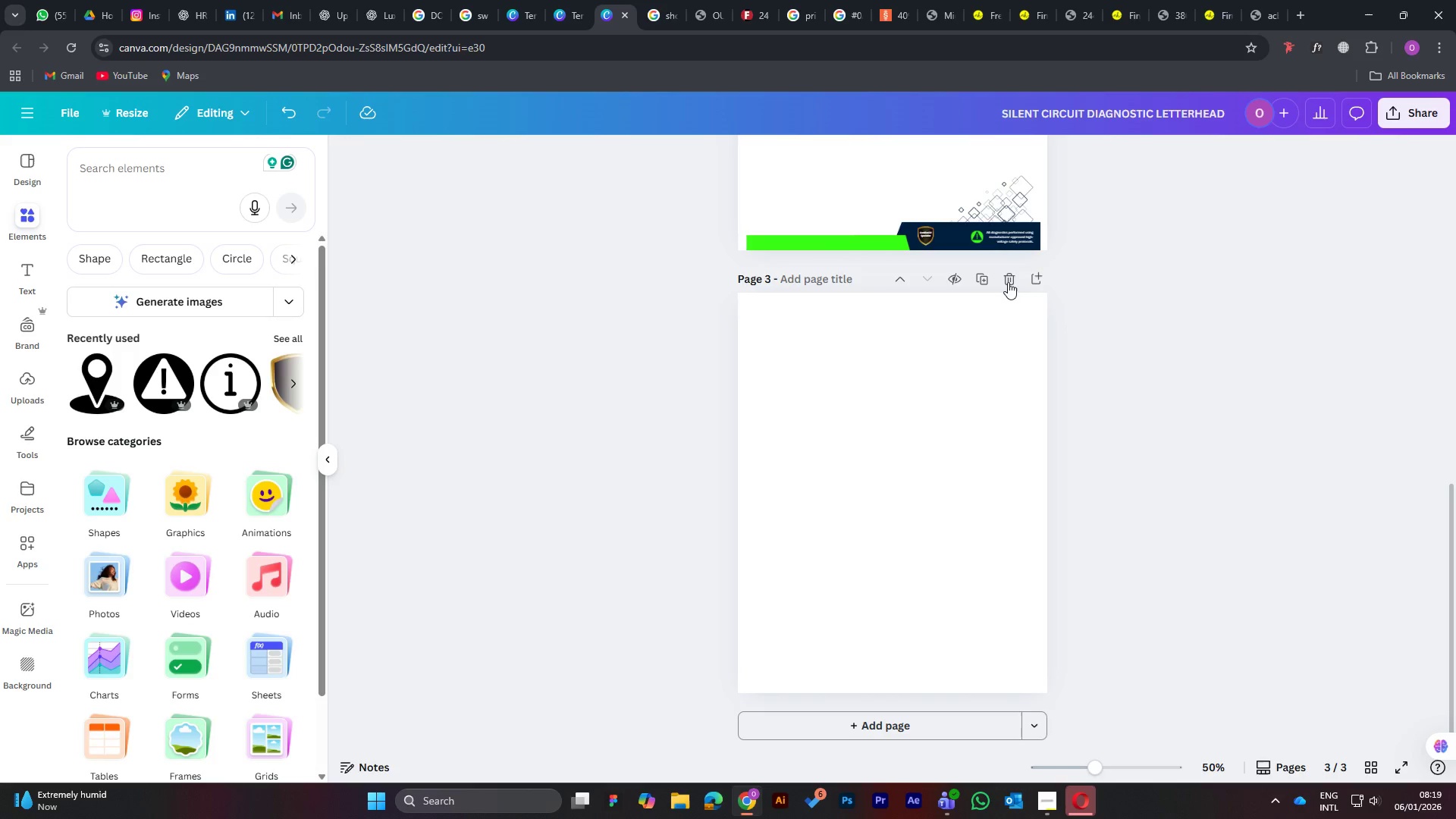 
triple_click([1008, 282])
 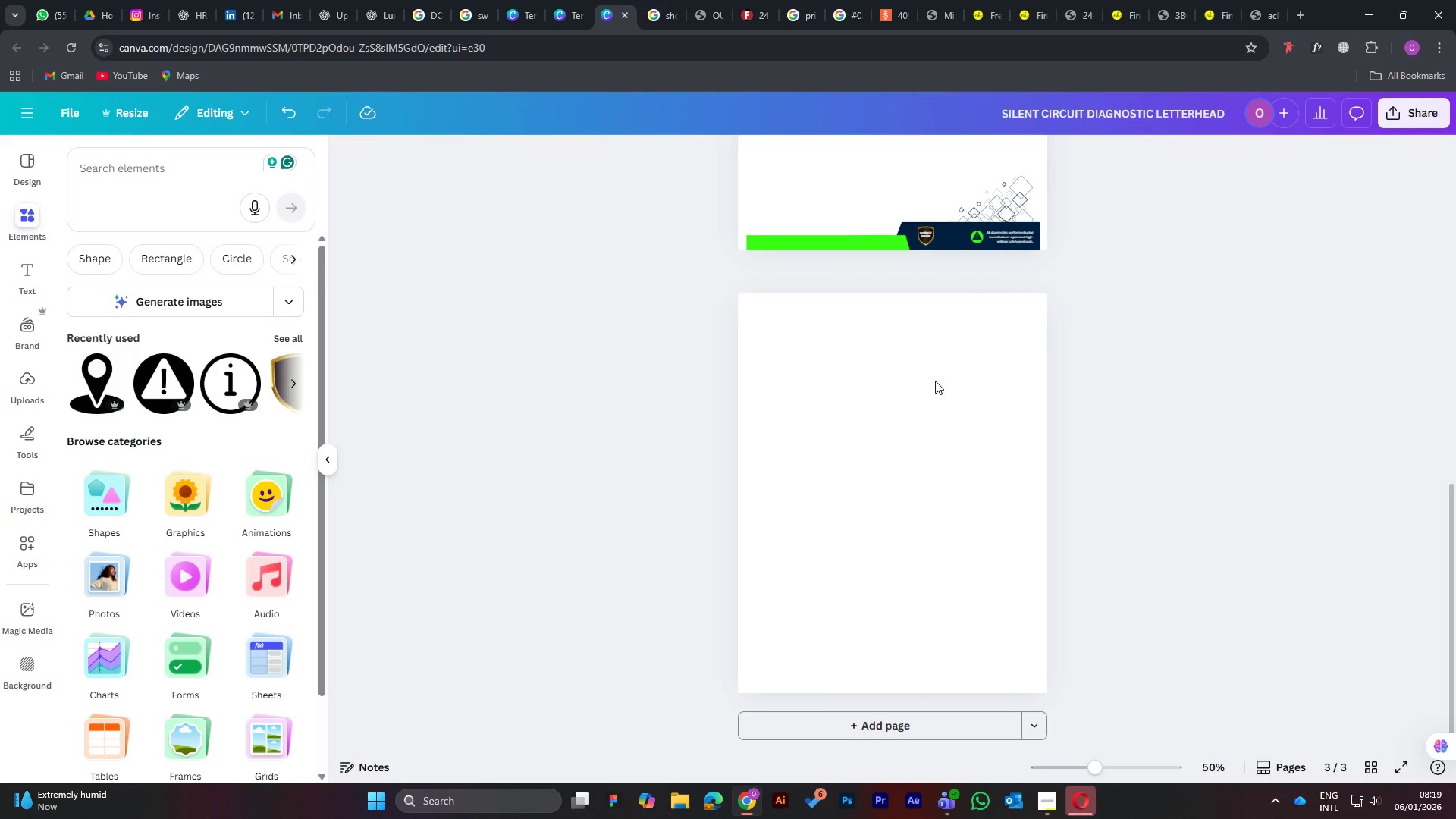 
scroll: coordinate [918, 341], scroll_direction: up, amount: 11.0
 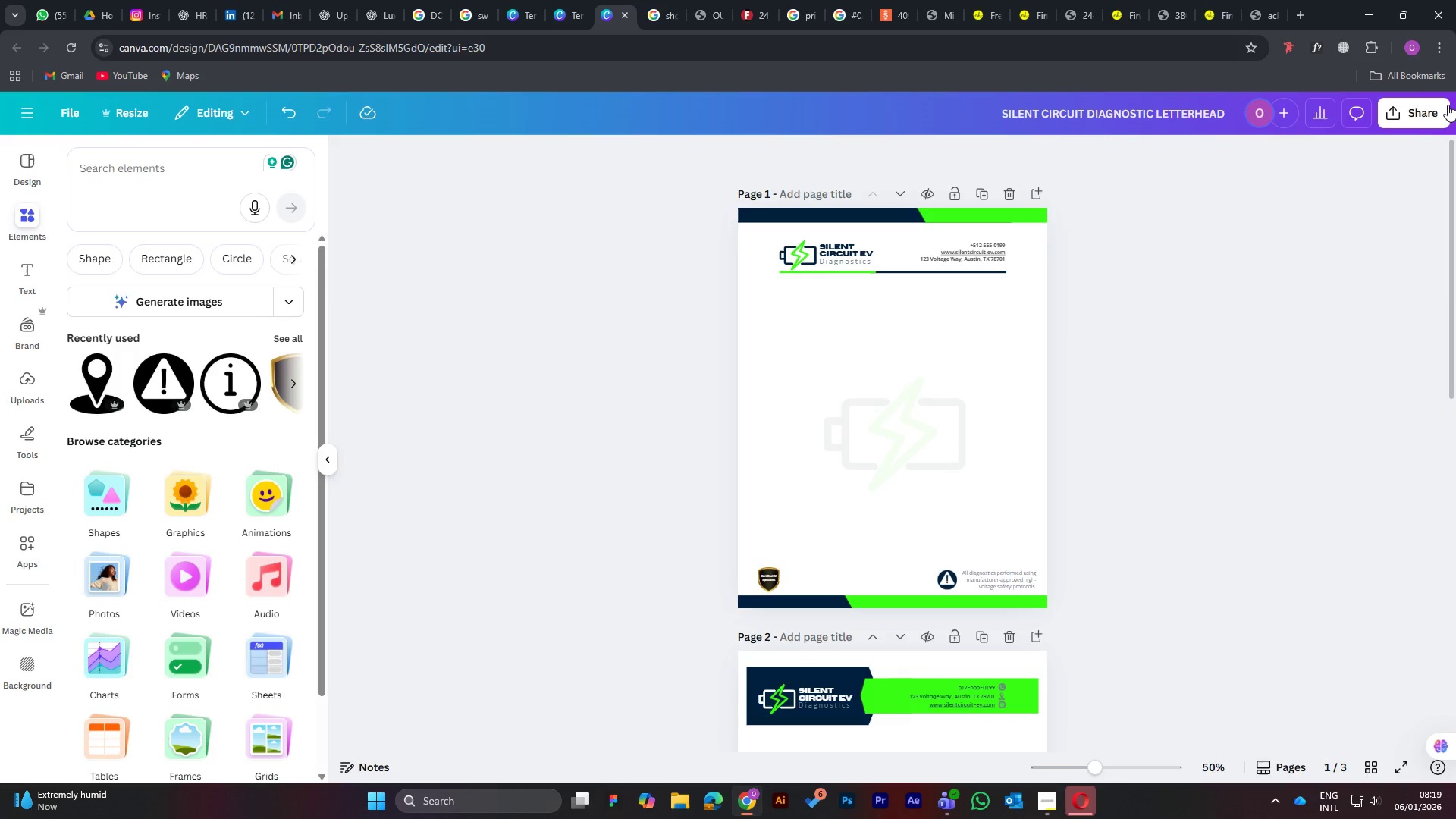 
left_click([1420, 106])
 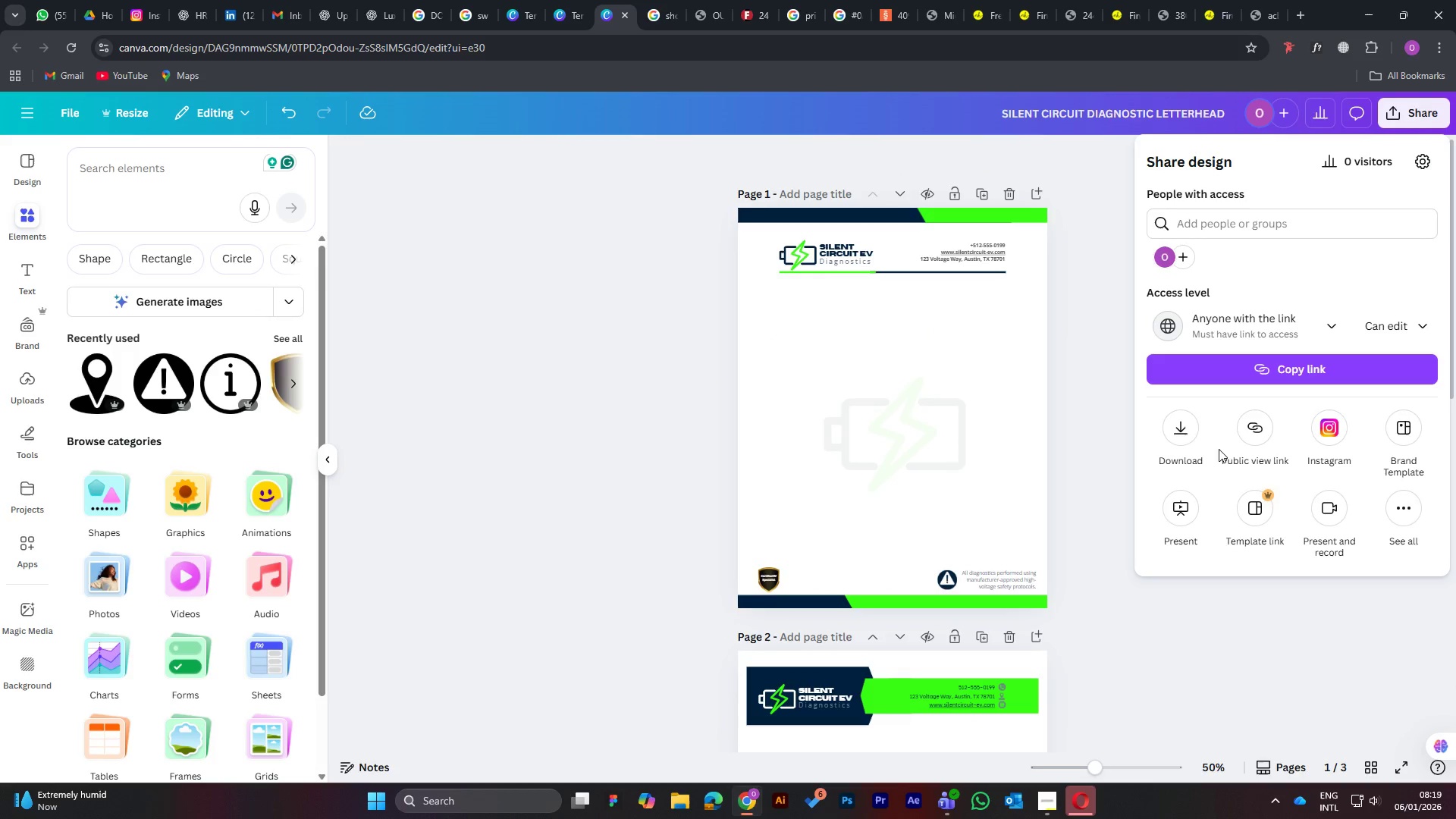 
left_click([1185, 422])
 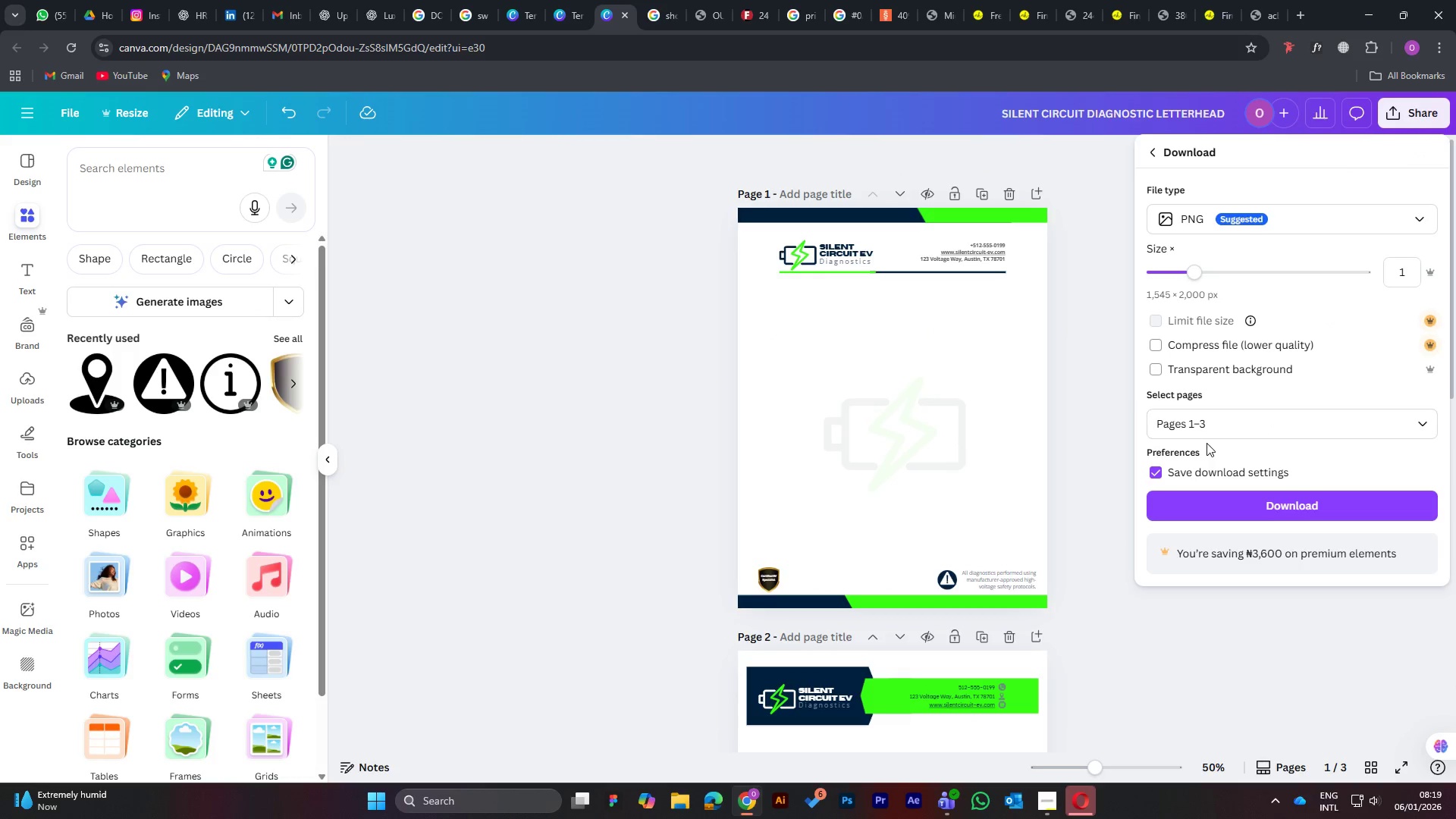 
left_click([1217, 428])
 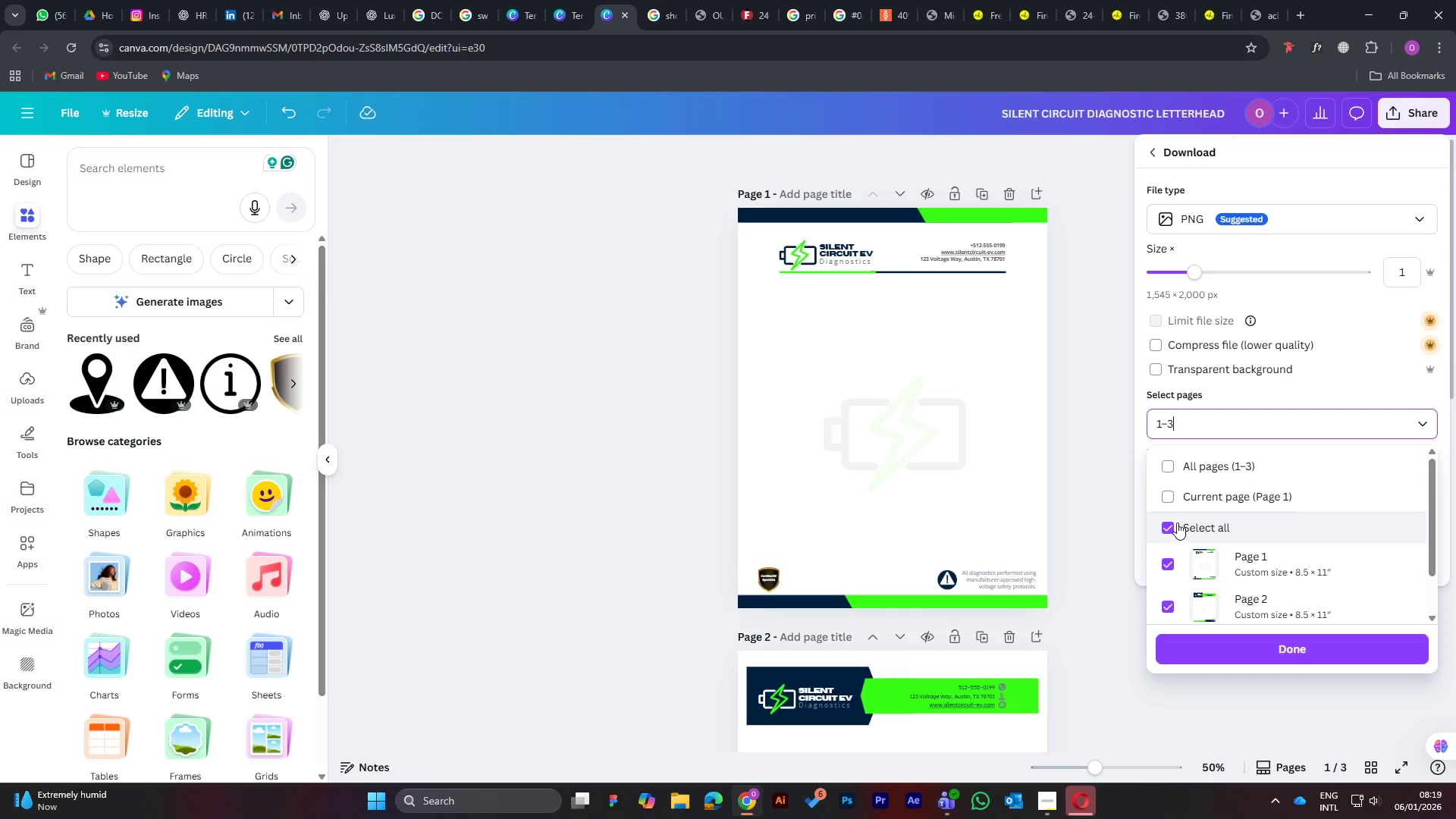 
scroll: coordinate [1288, 545], scroll_direction: down, amount: 3.0
 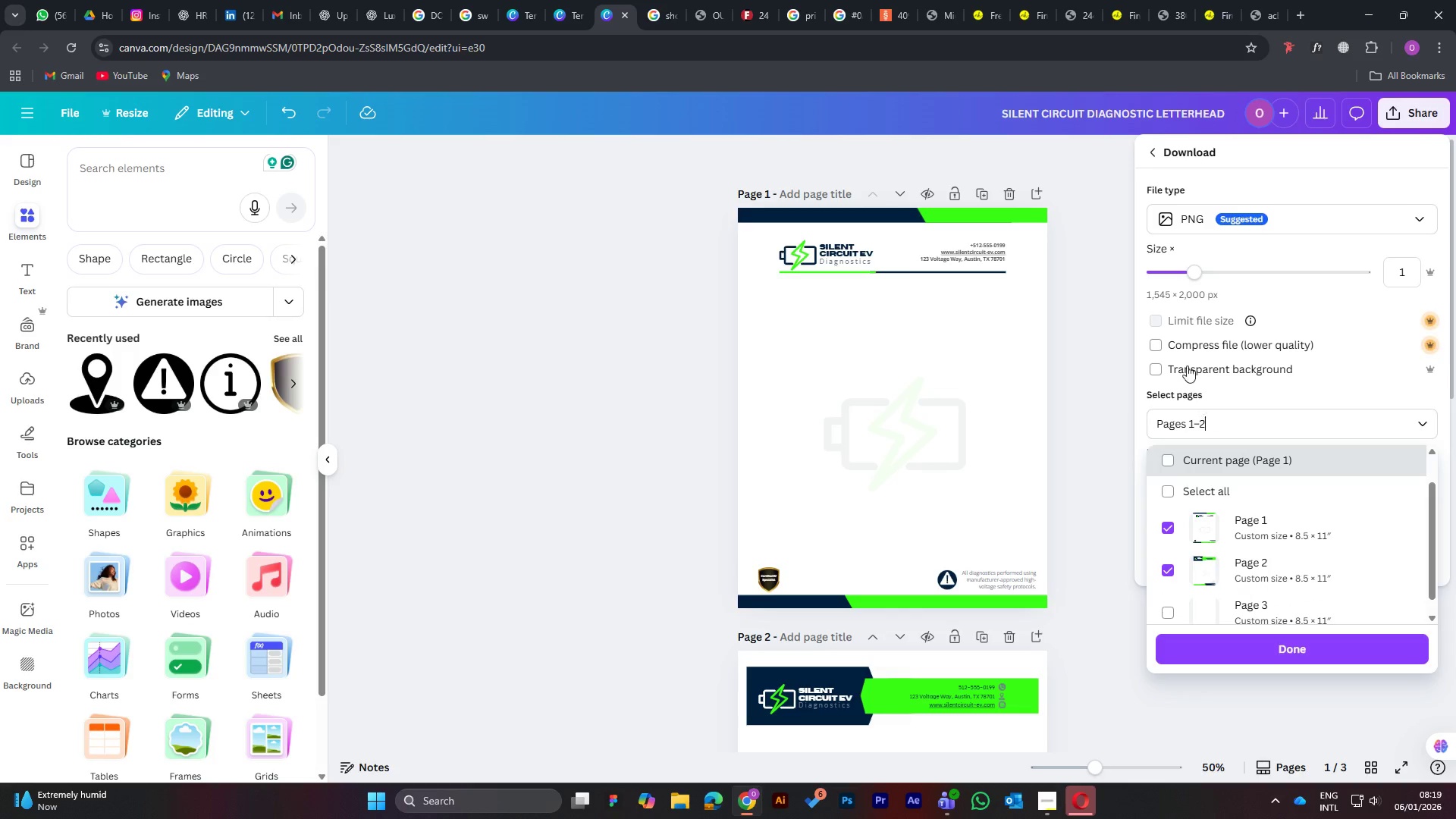 
left_click([1218, 221])
 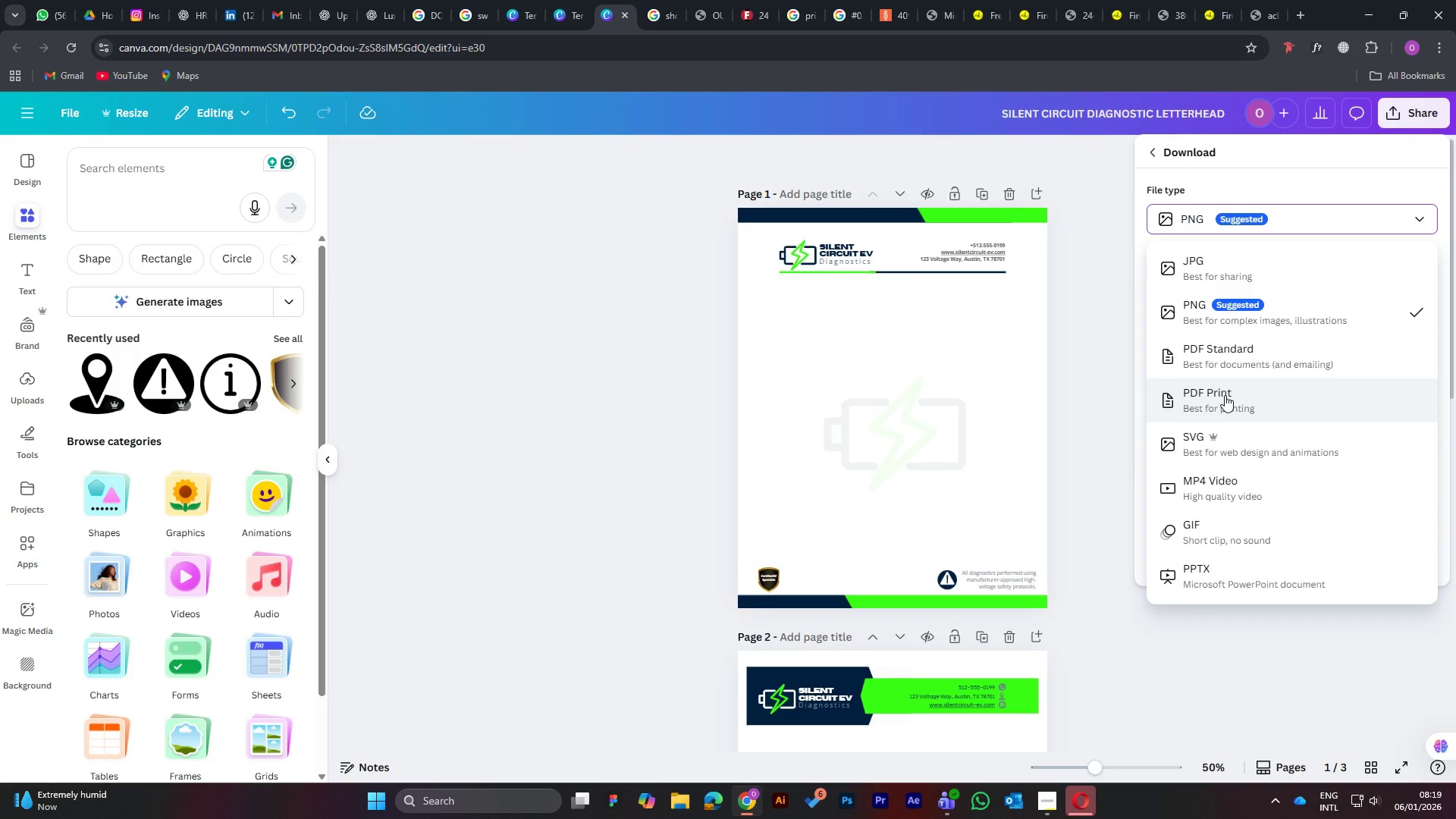 
left_click([1225, 395])
 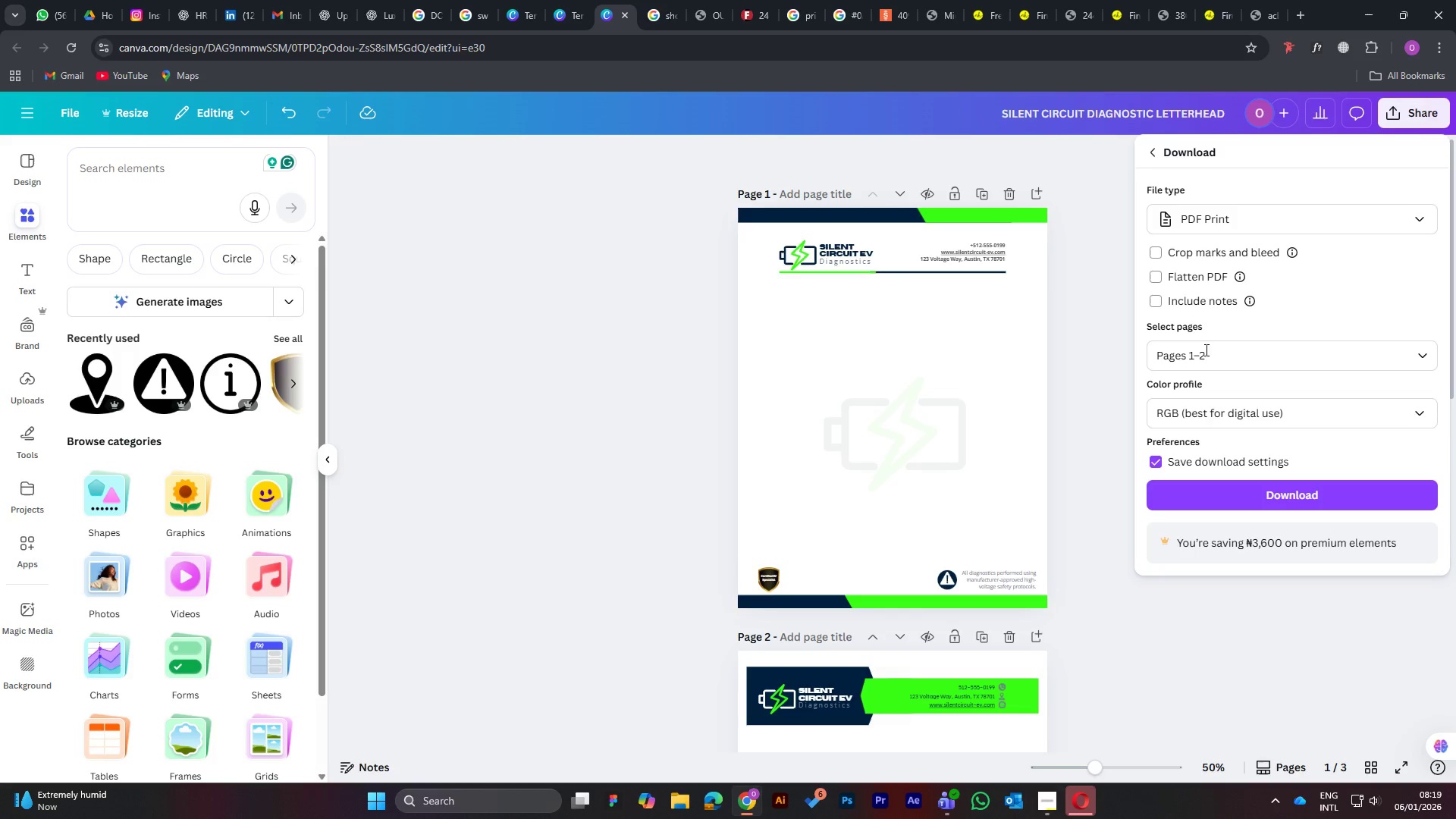 
left_click([1225, 410])
 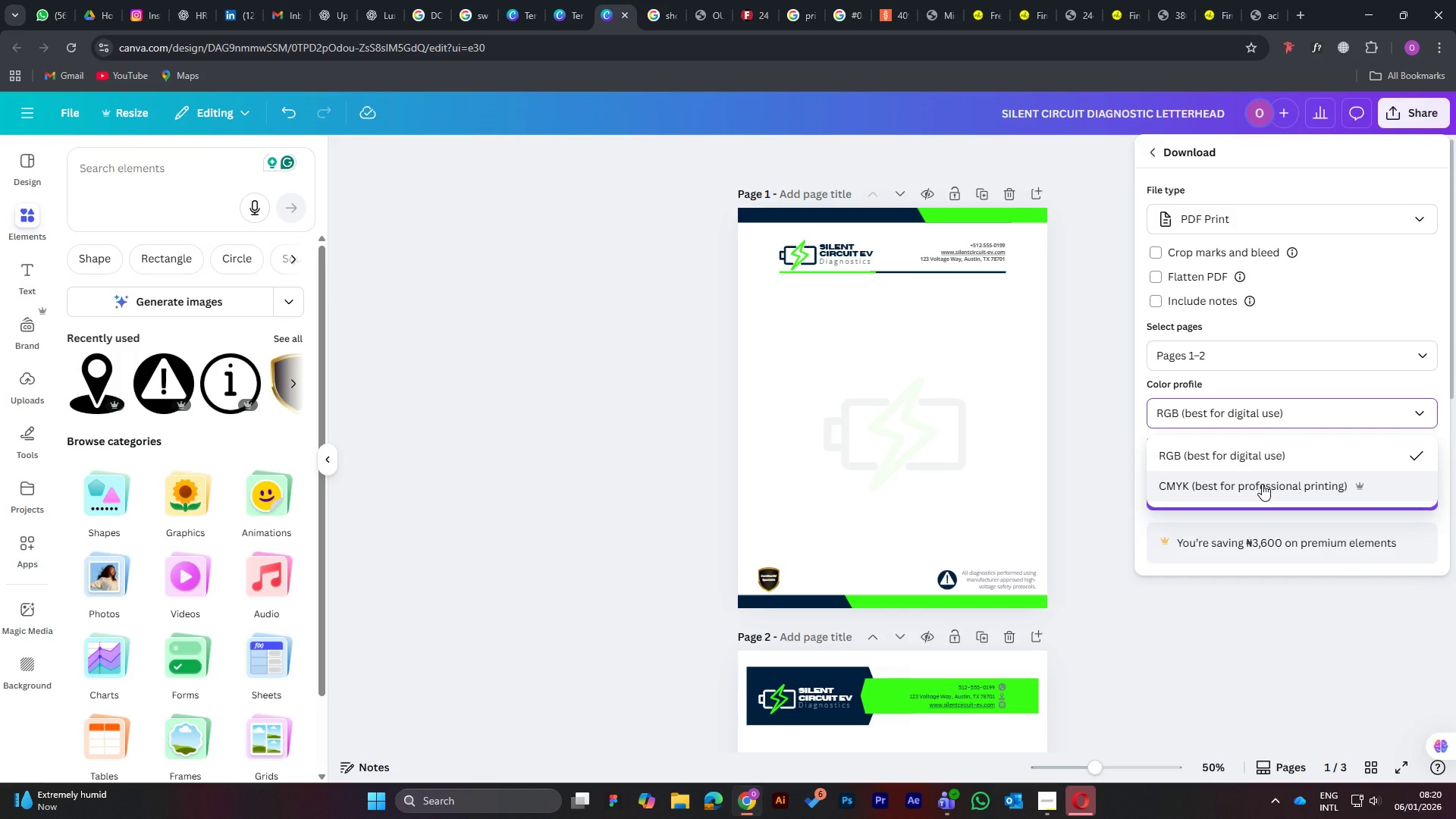 
left_click([1261, 484])
 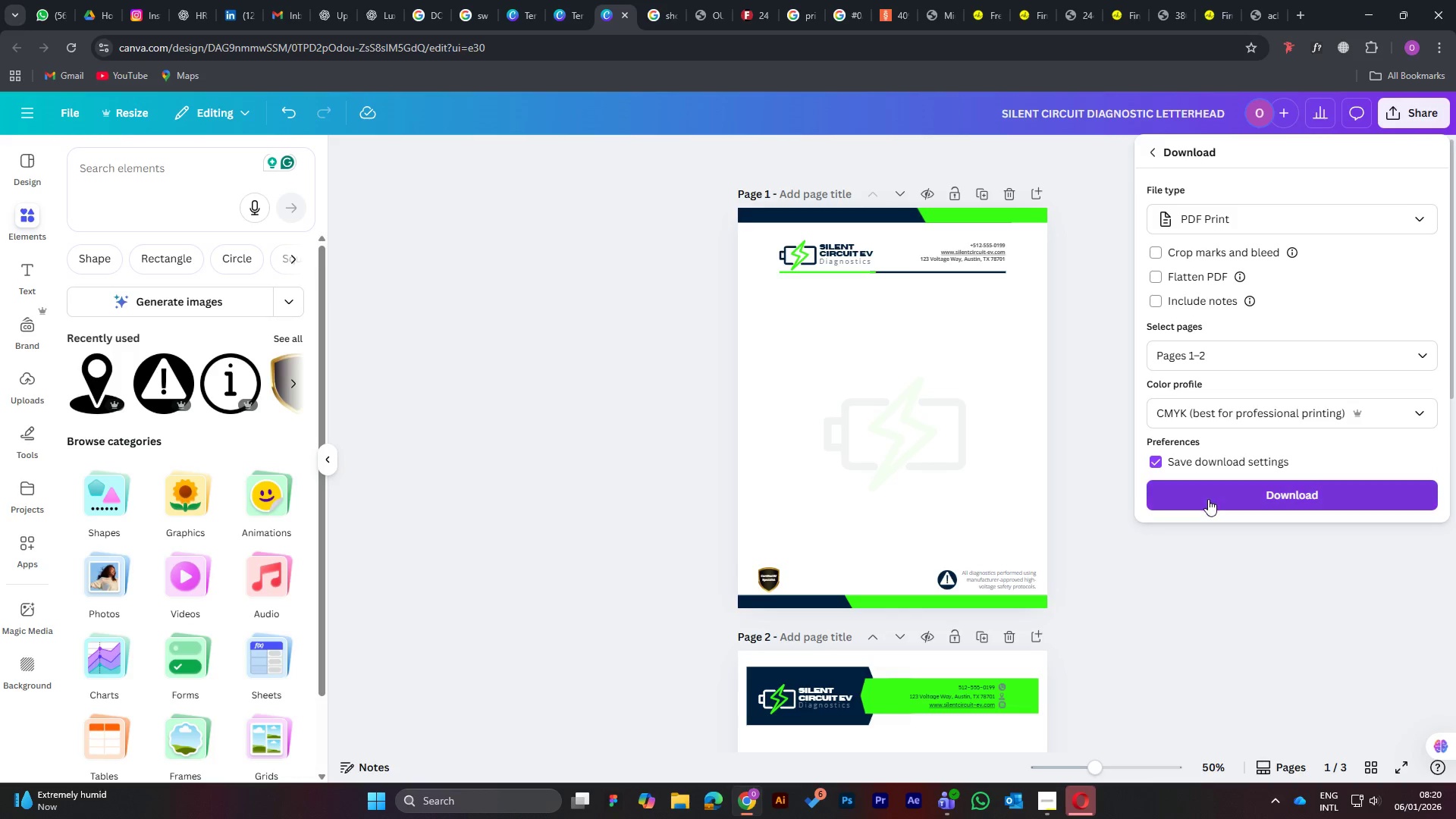 
left_click([1208, 499])
 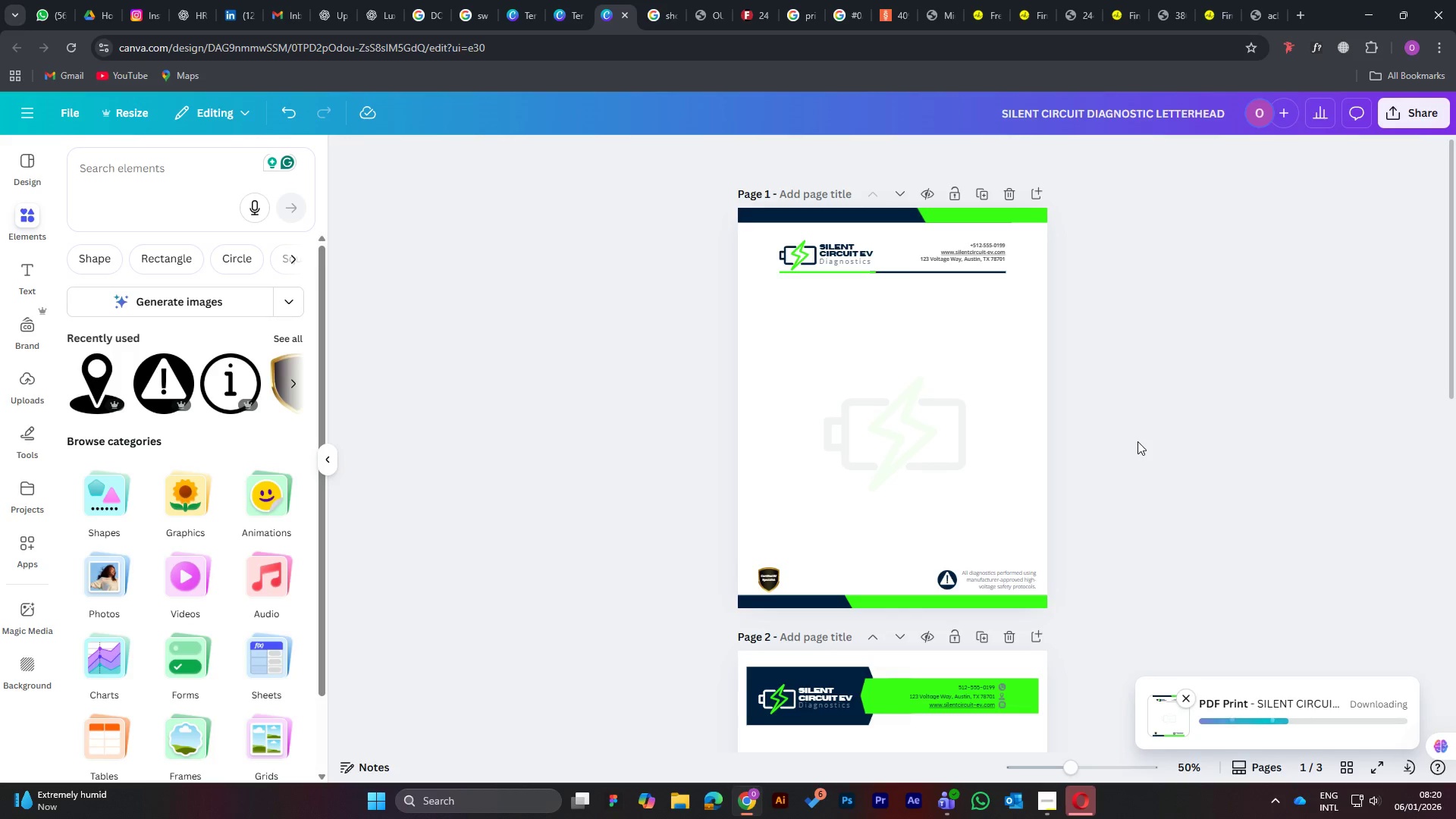 
wait(9.76)
 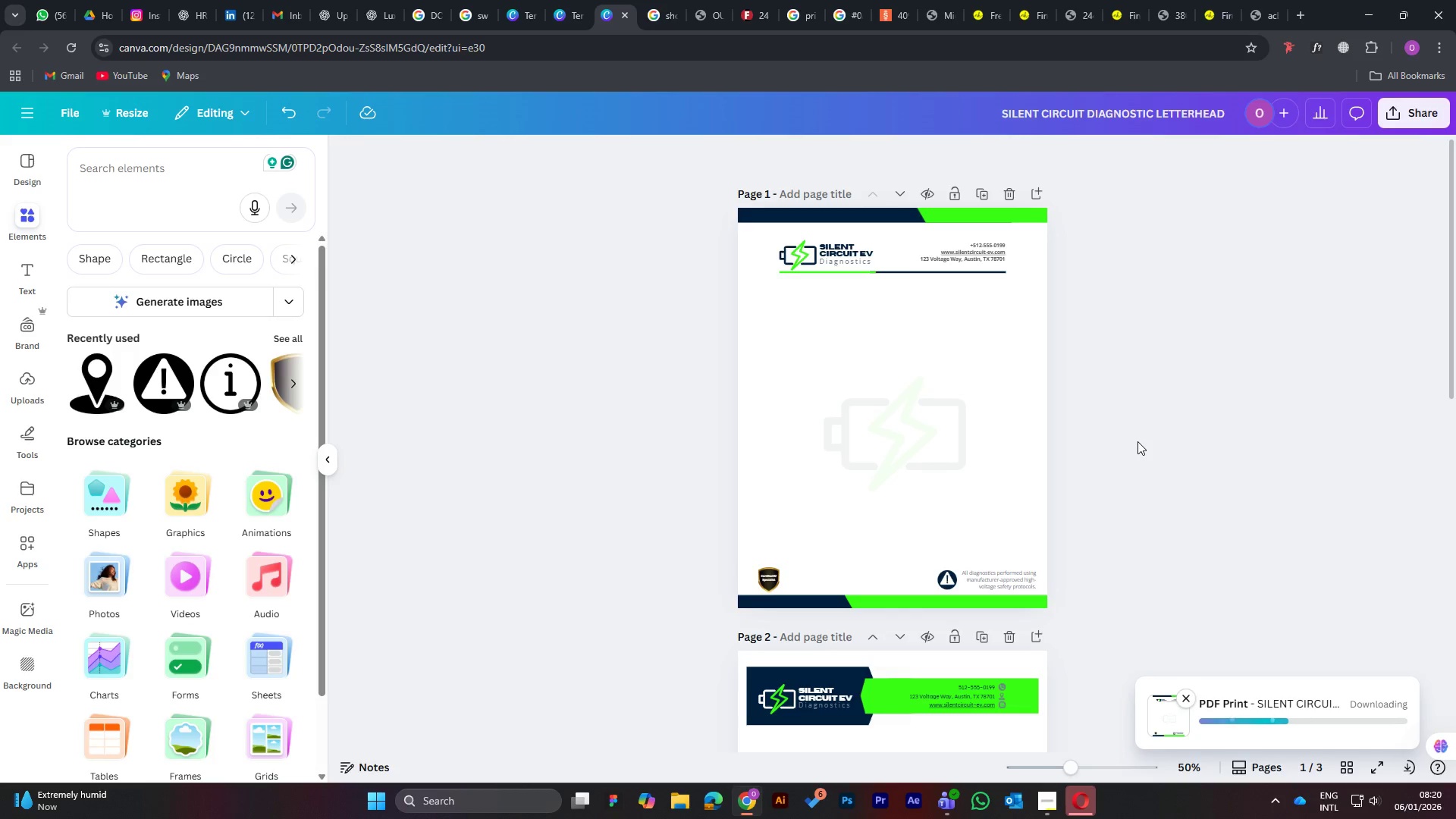 
left_click([1044, 796])